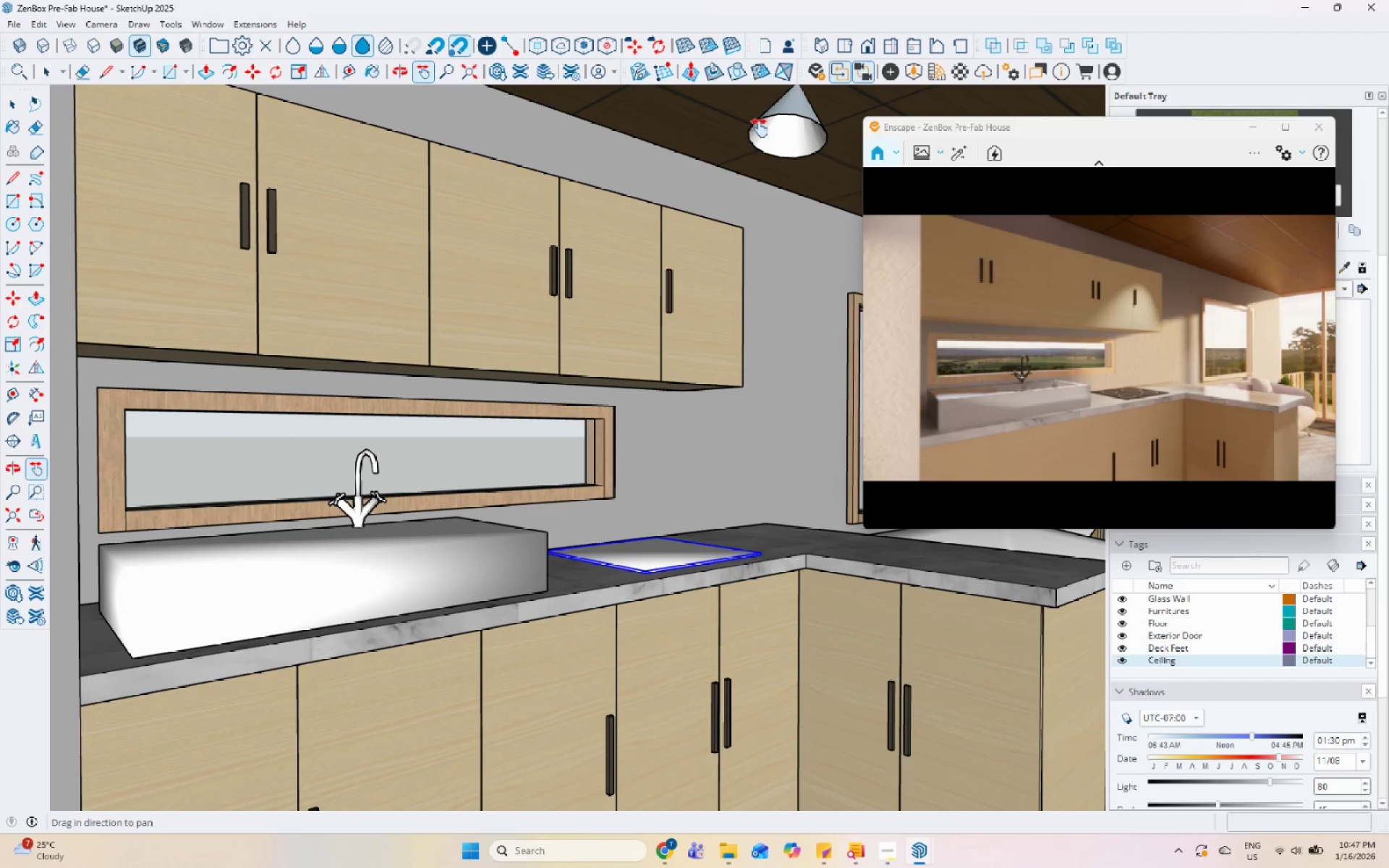 
key(Space)
 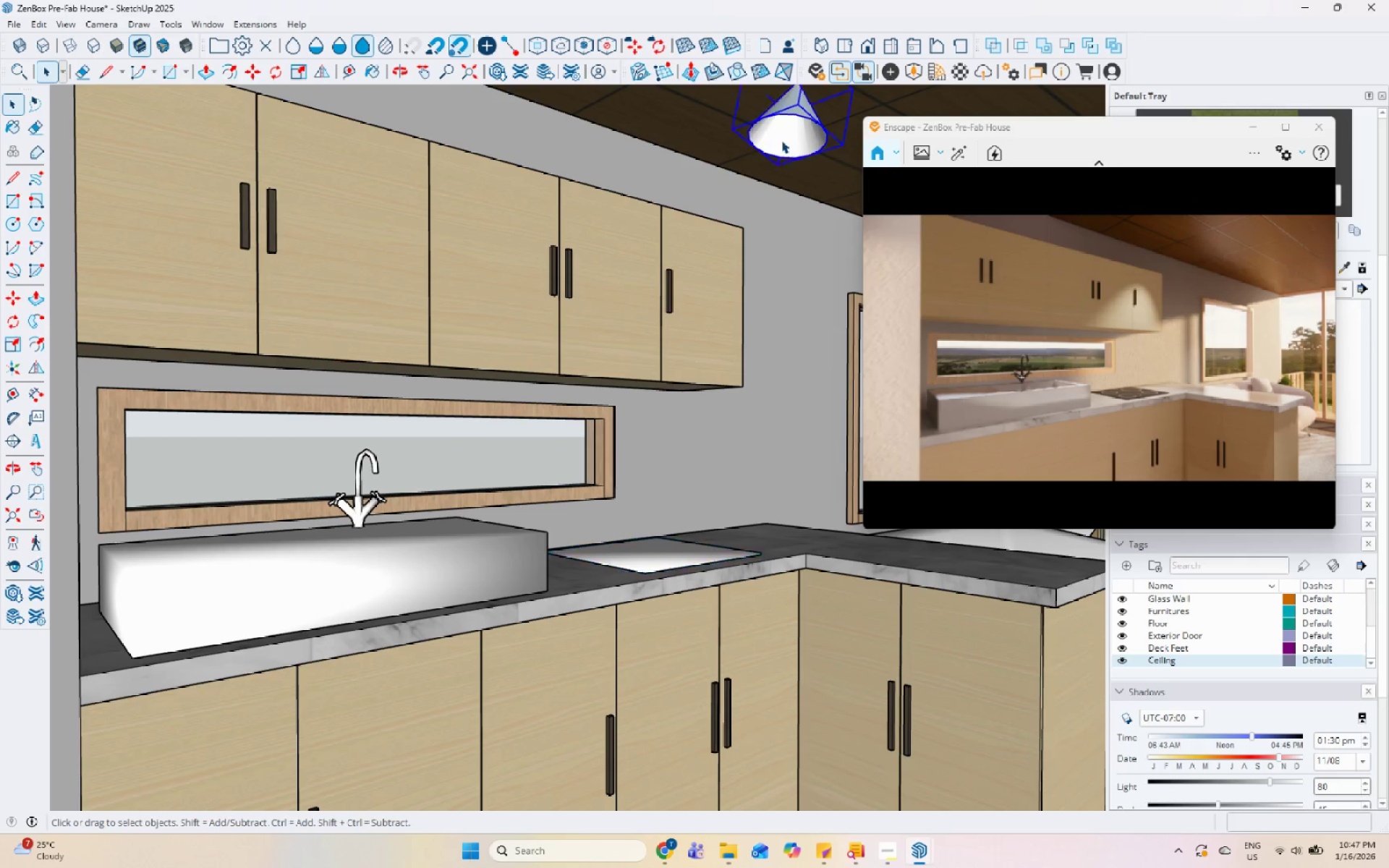 
double_click([781, 140])
 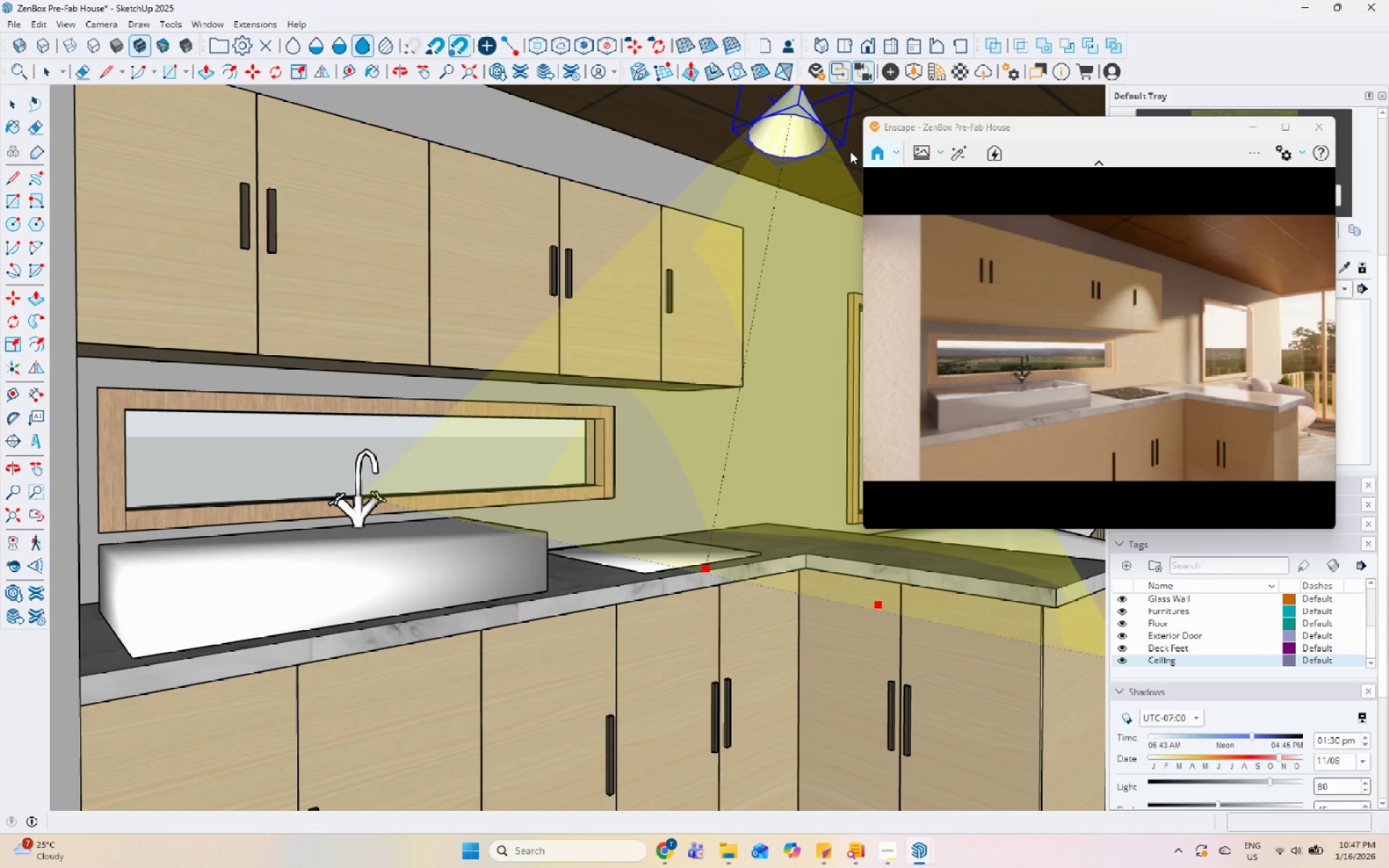 
left_click([891, 72])
 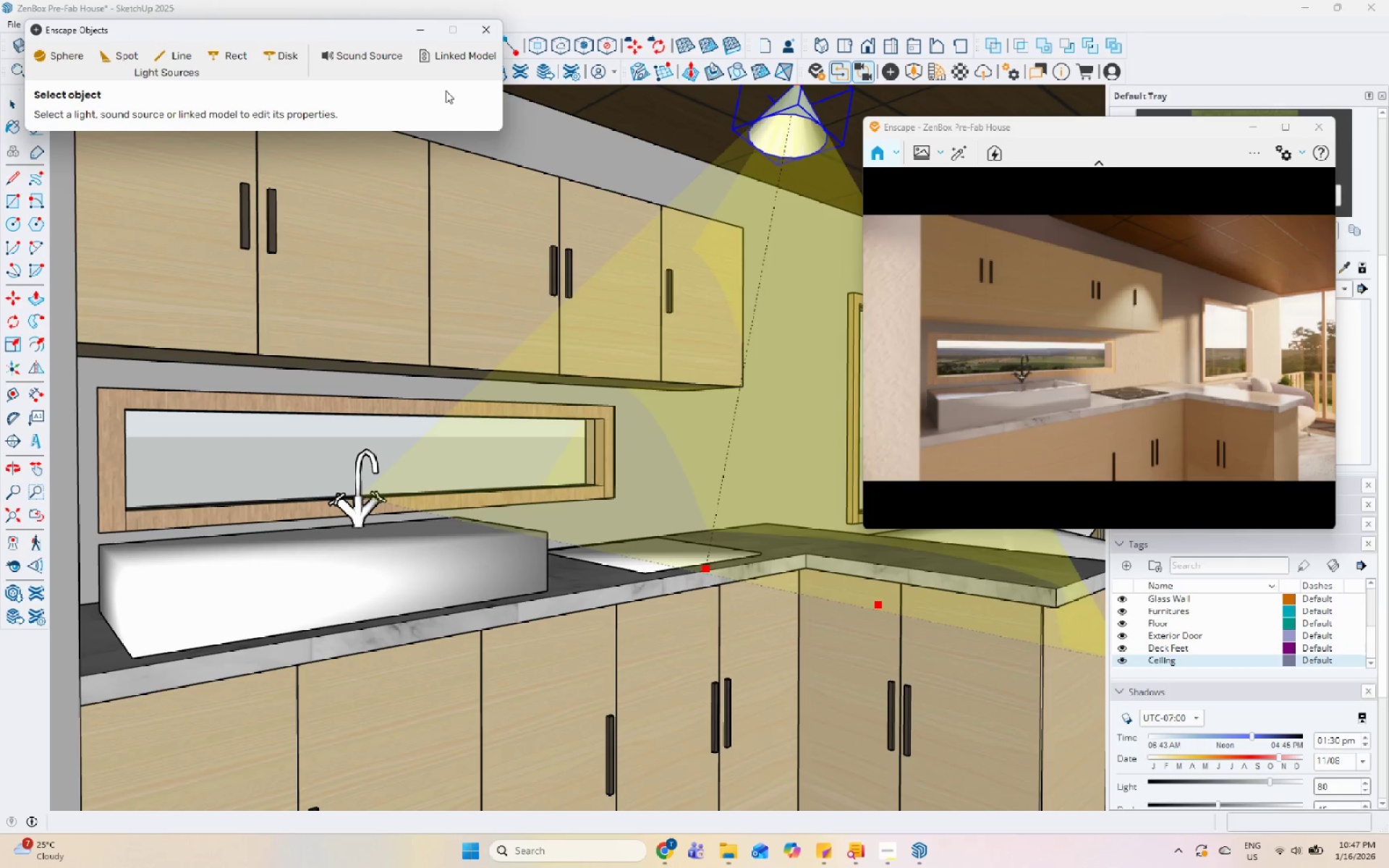 
key(Escape)
 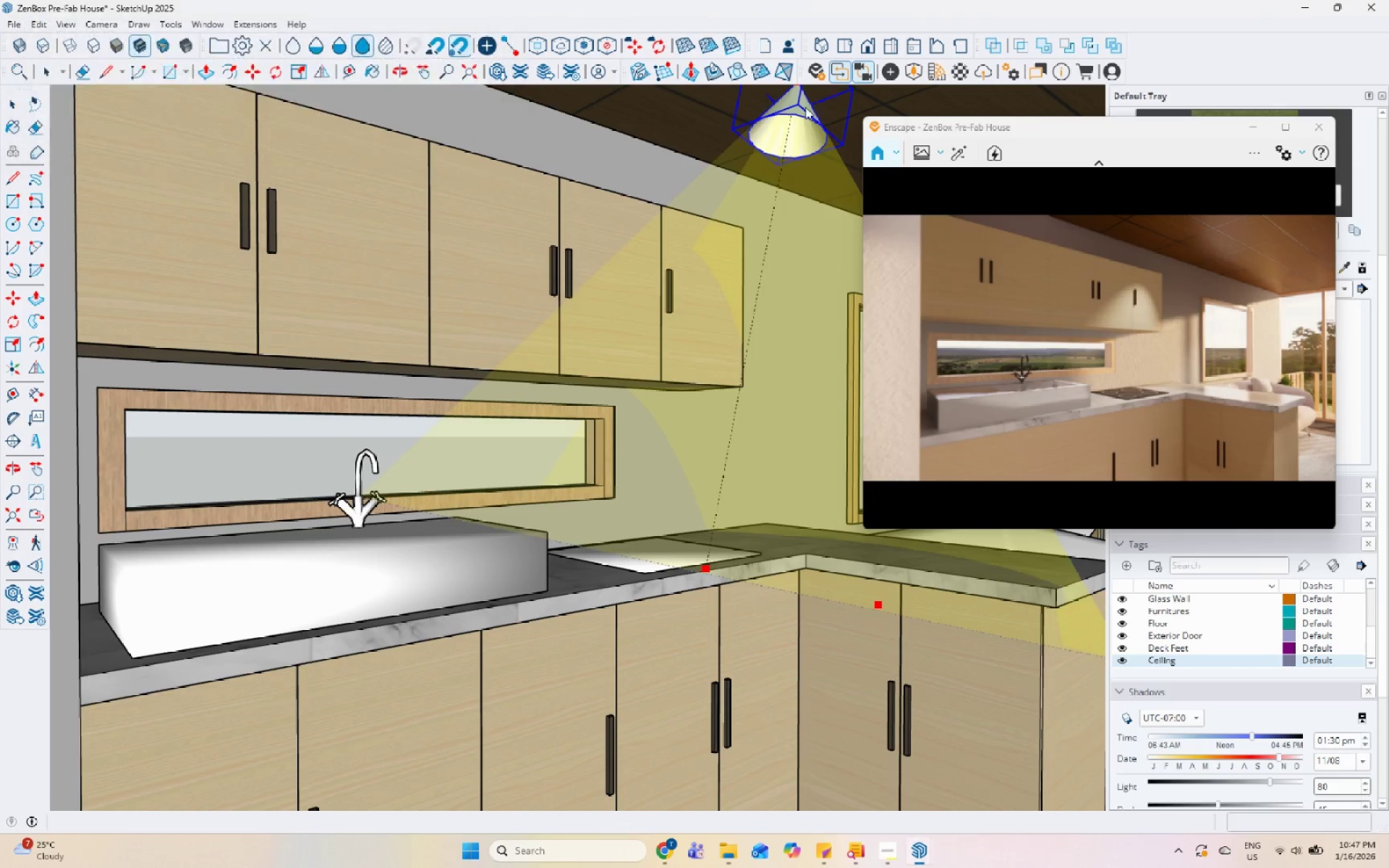 
left_click([812, 107])
 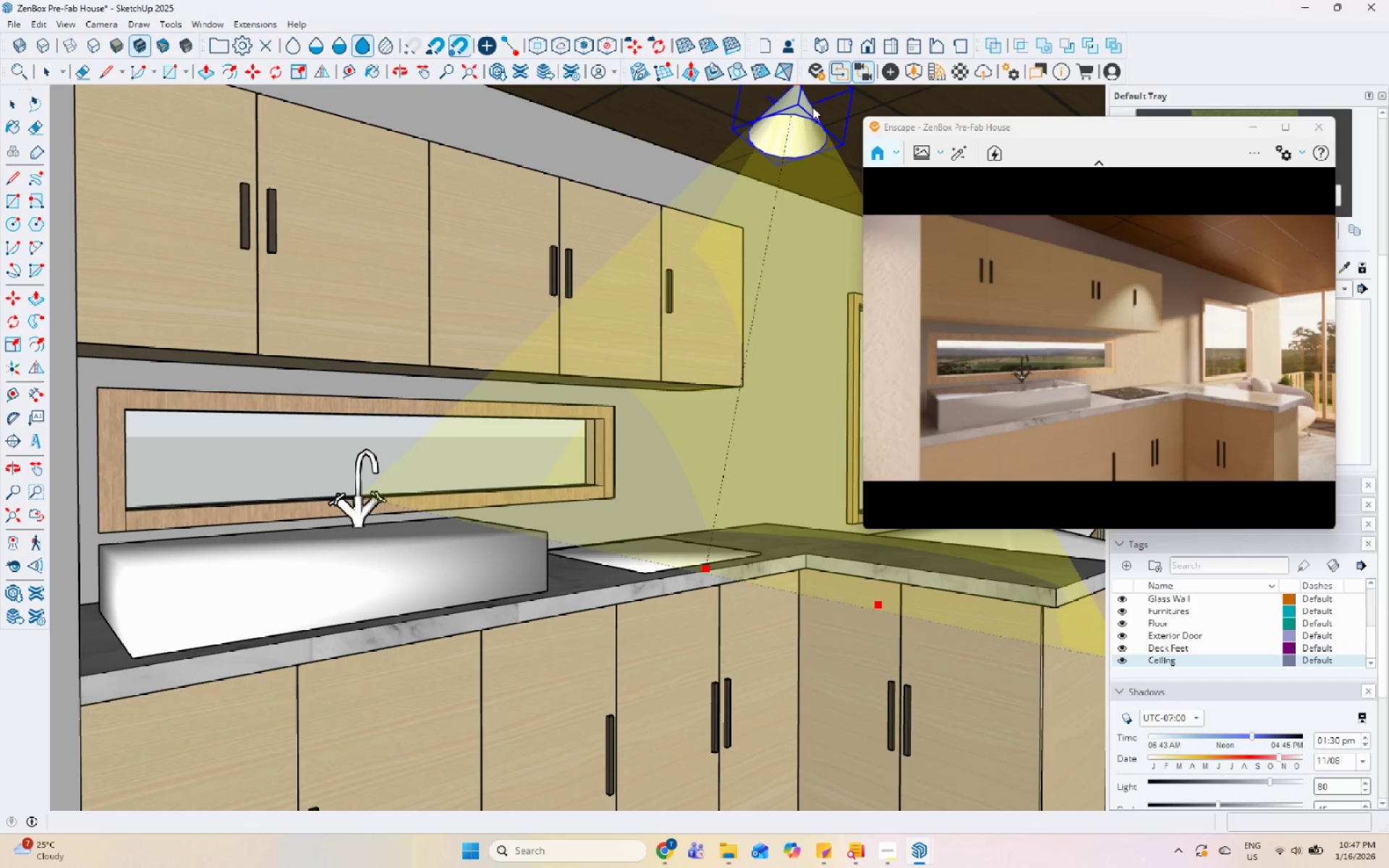 
key(Space)
 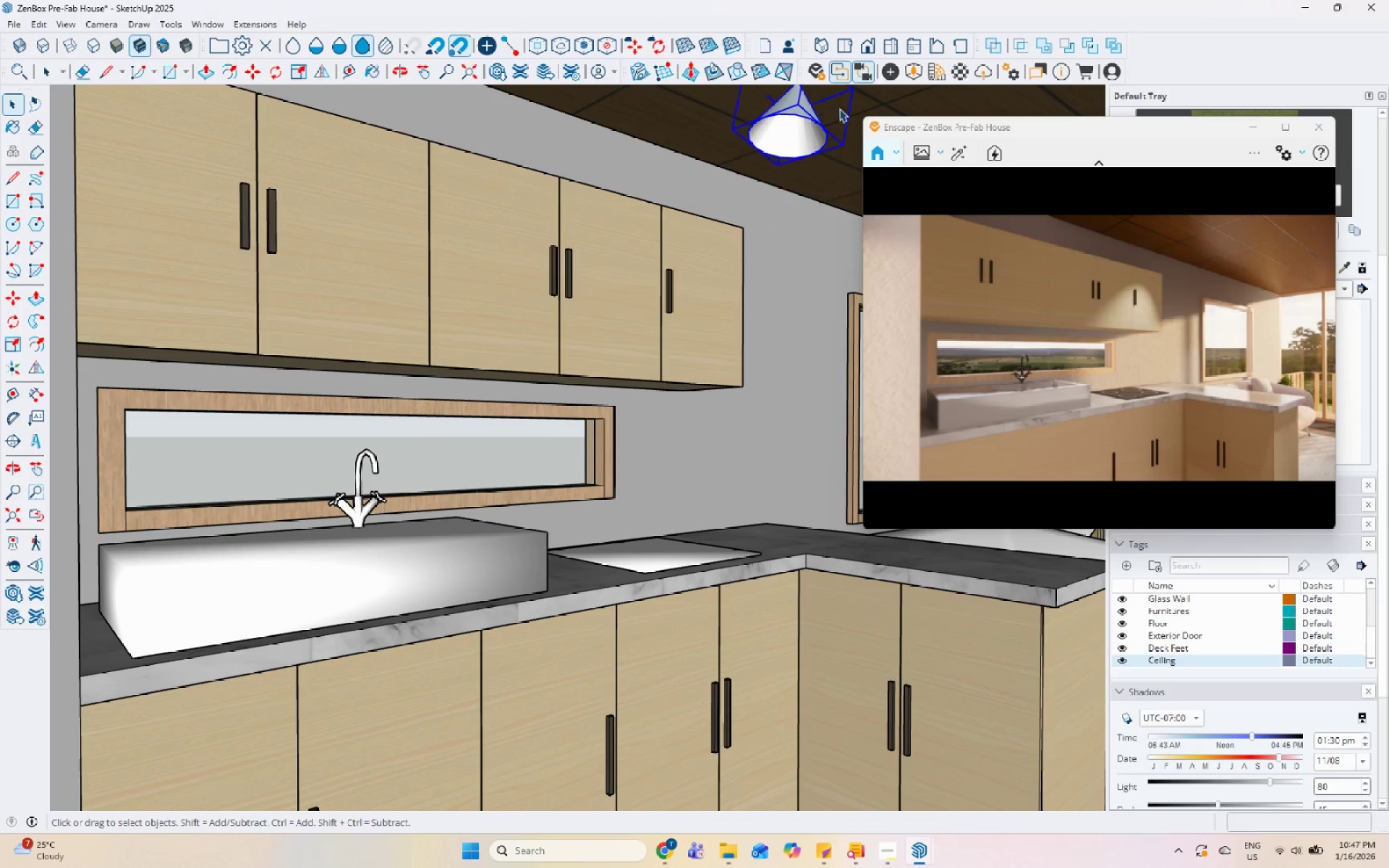 
key(Escape)
 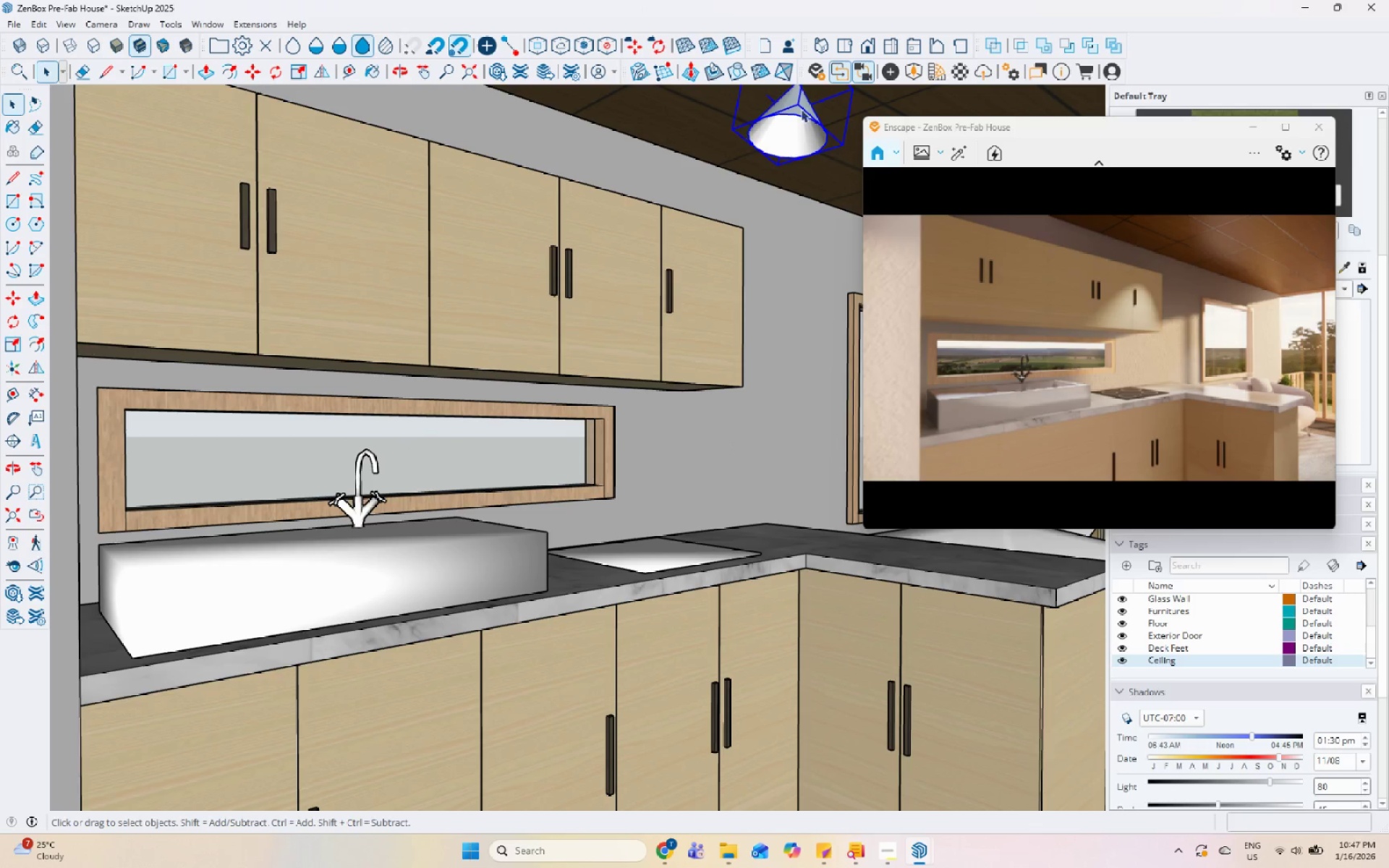 
left_click([801, 109])
 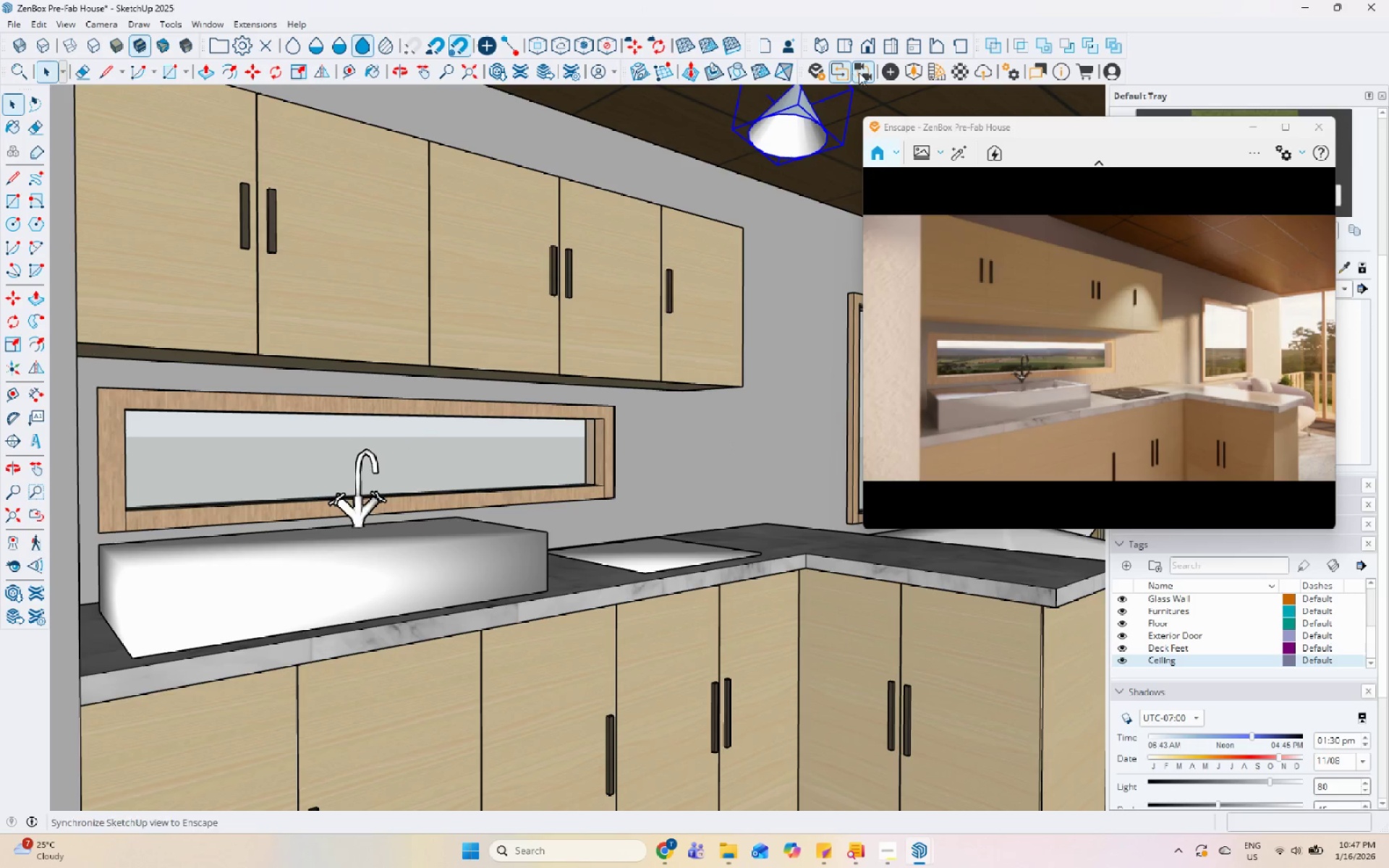 
left_click([885, 74])
 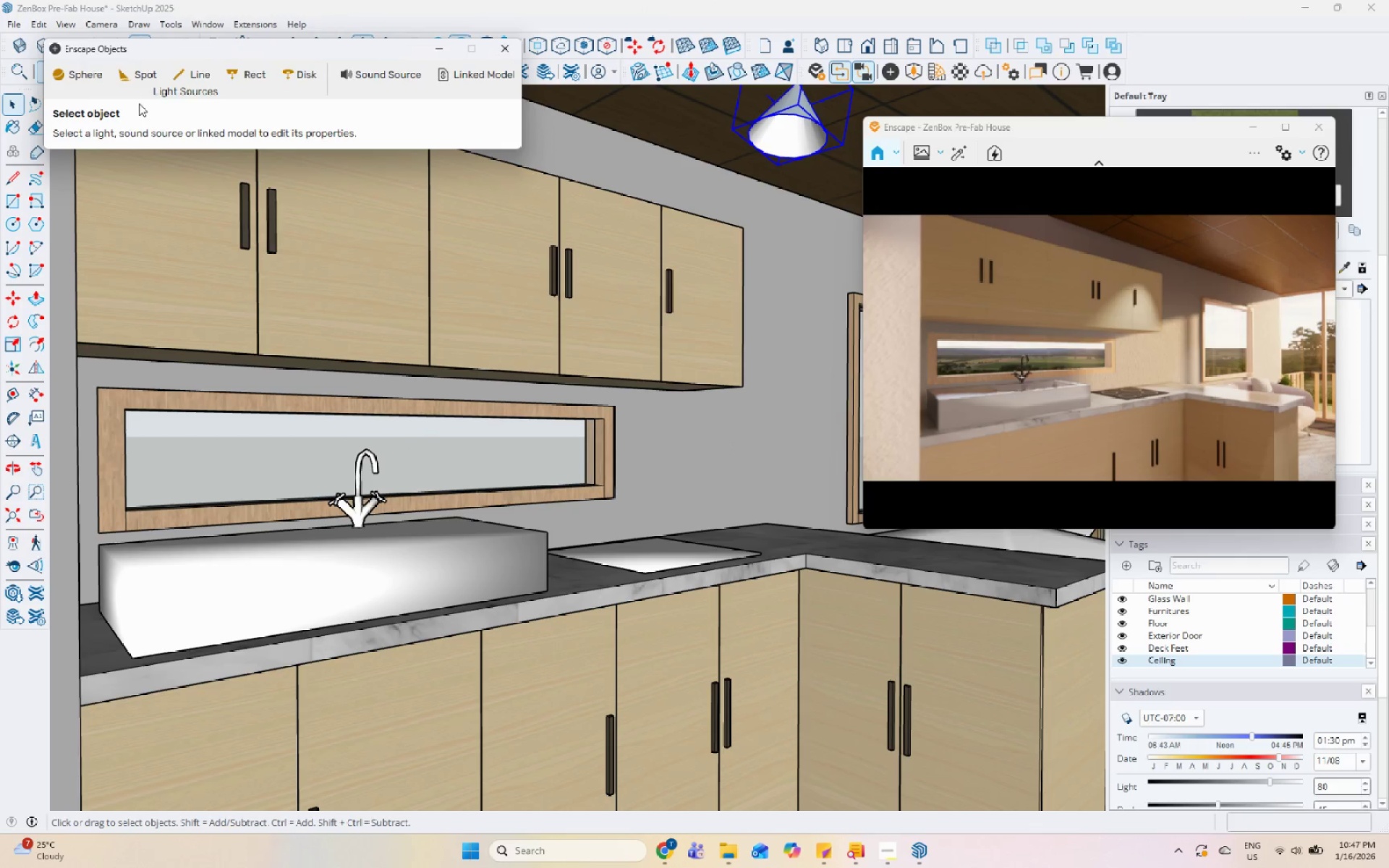 
left_click([72, 82])
 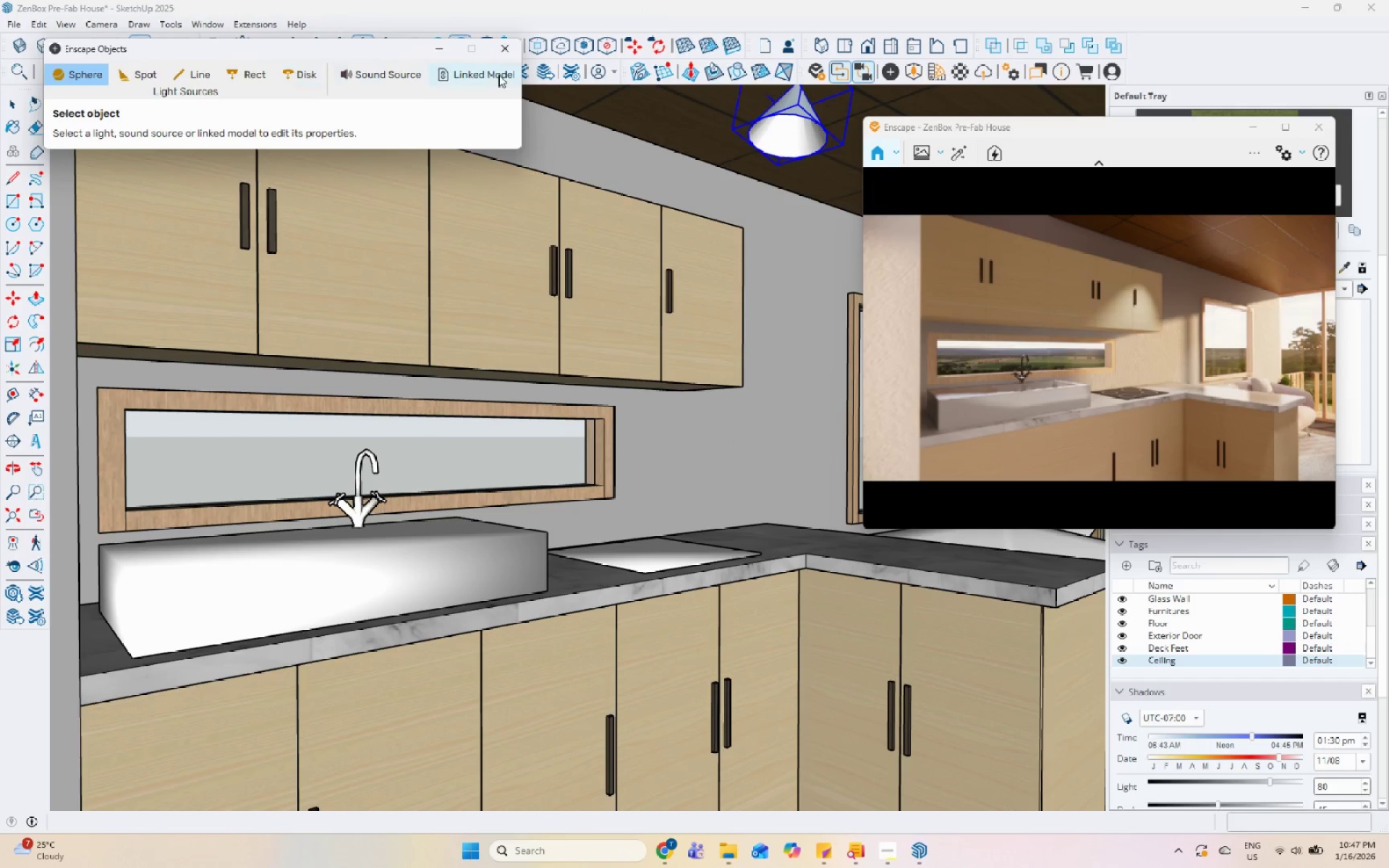 
left_click_drag(start_coordinate=[498, 51], to_coordinate=[501, 51])
 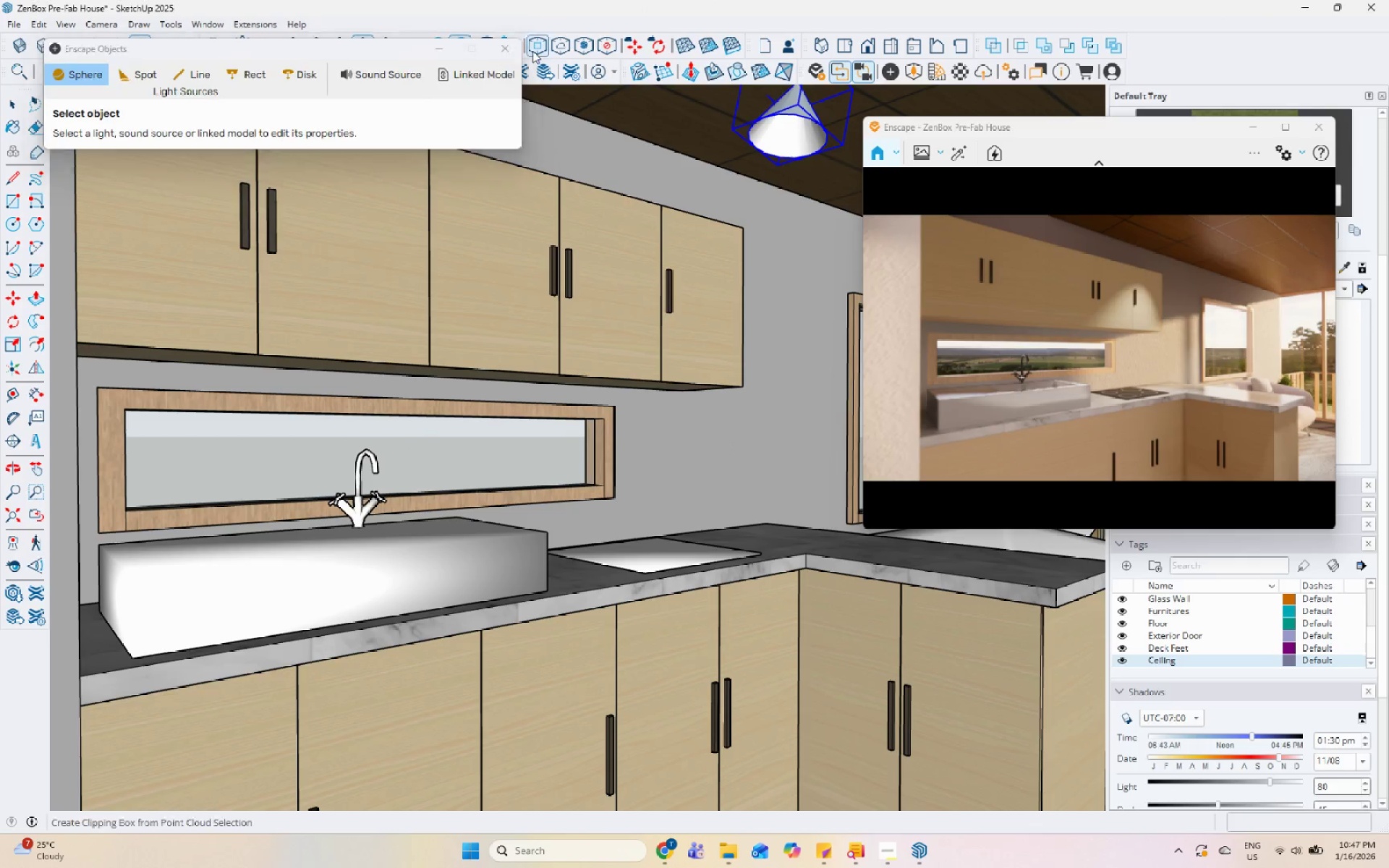 
key(Space)
 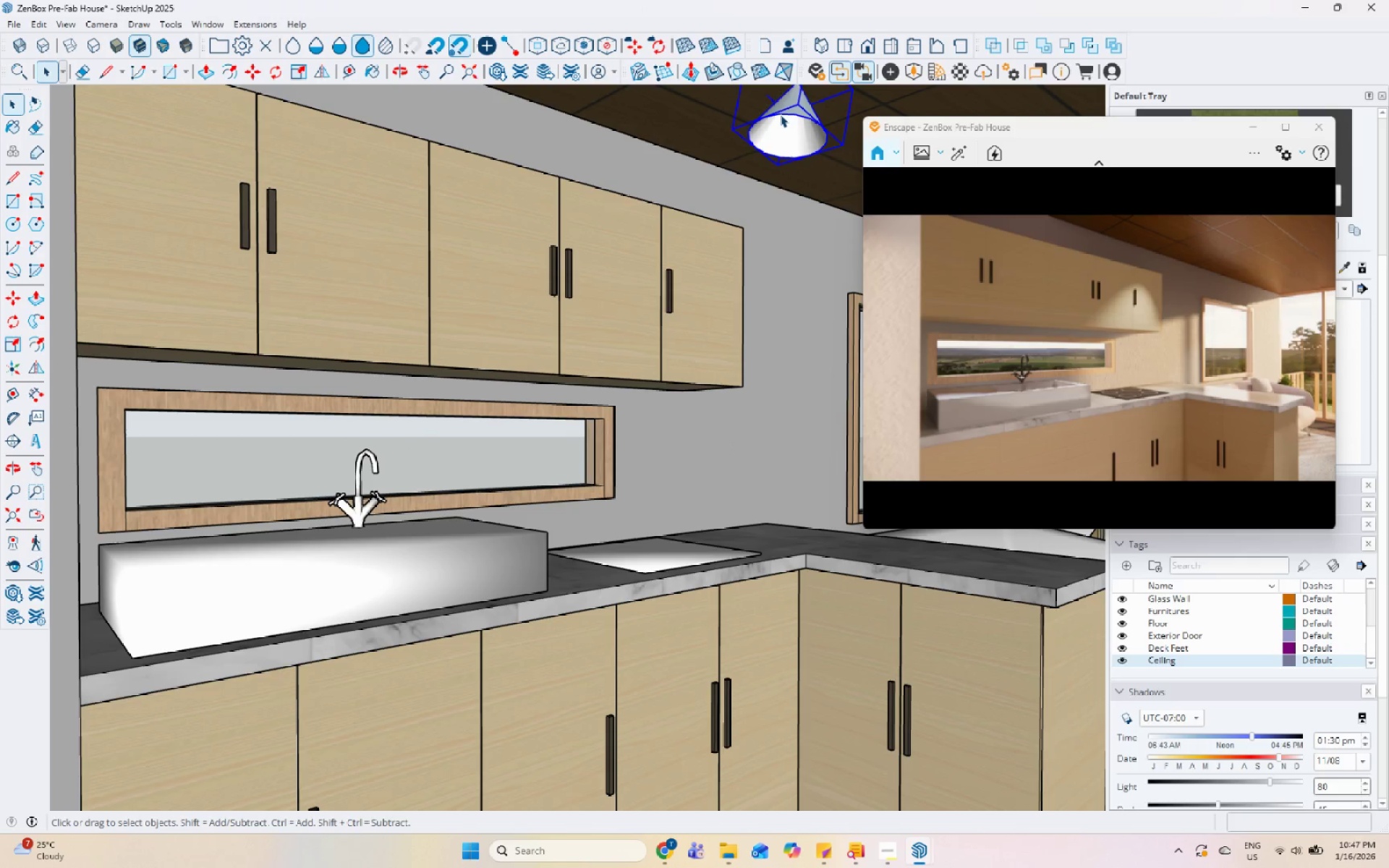 
double_click([776, 114])
 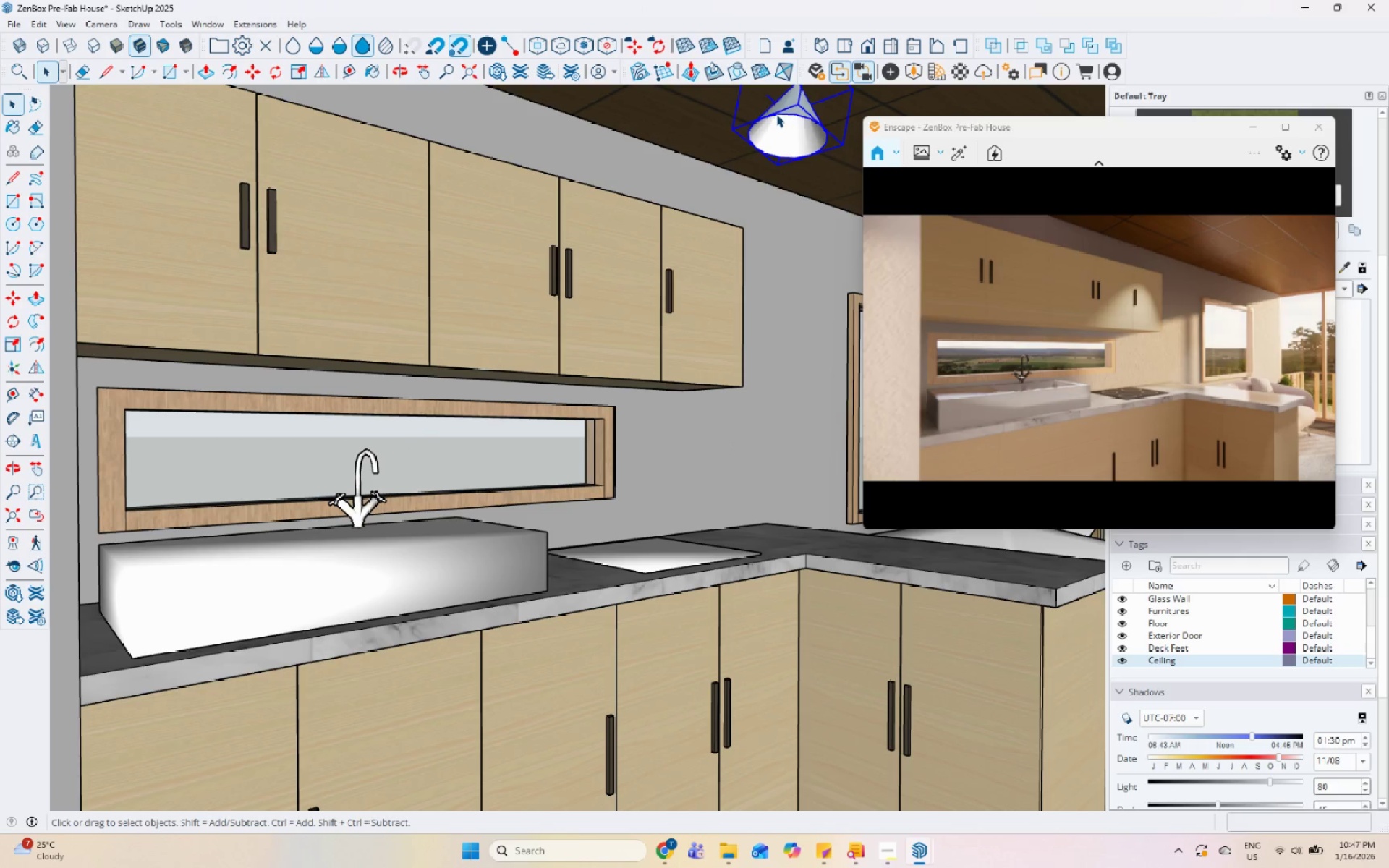 
triple_click([776, 114])
 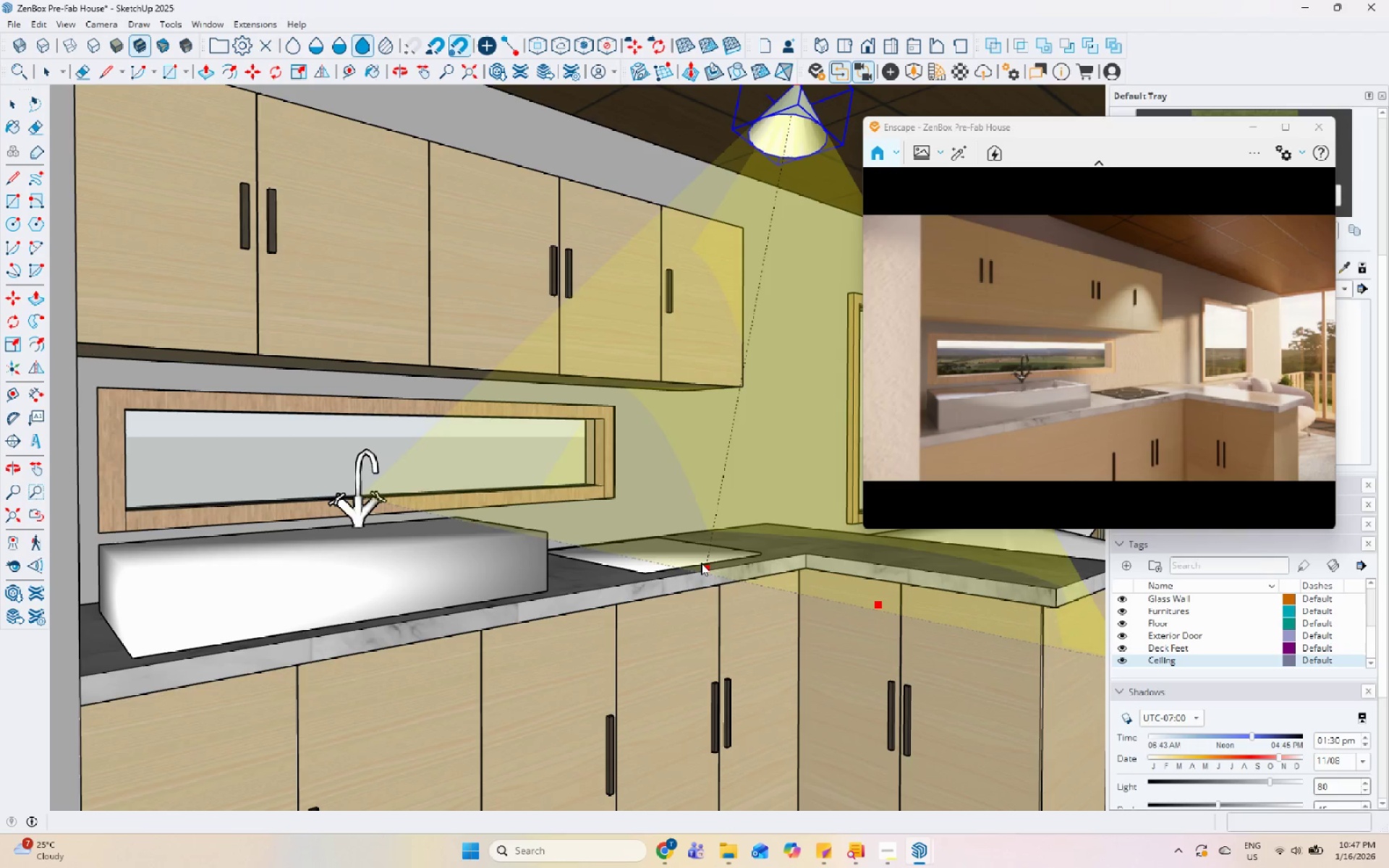 
double_click([709, 570])
 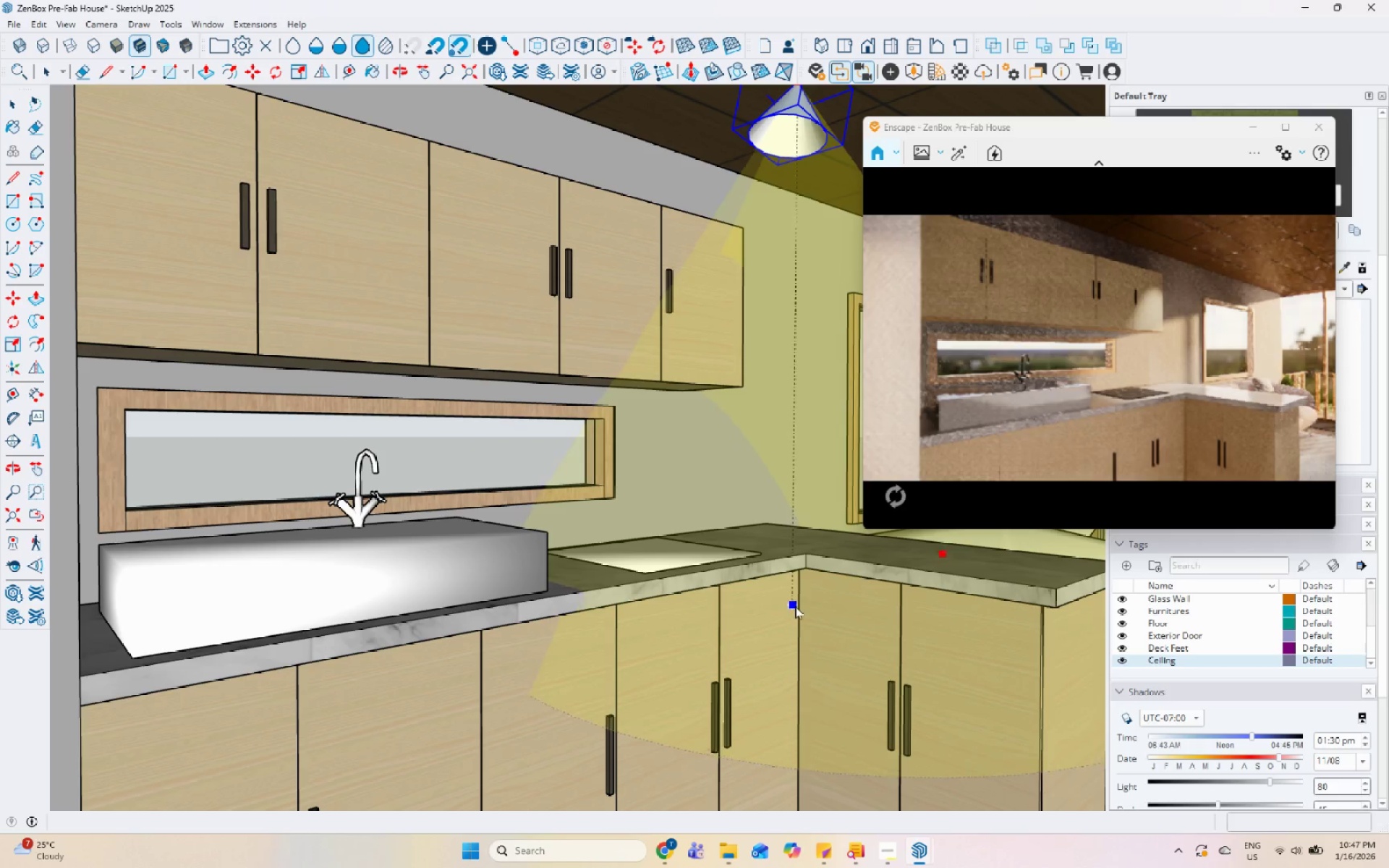 
left_click([786, 641])
 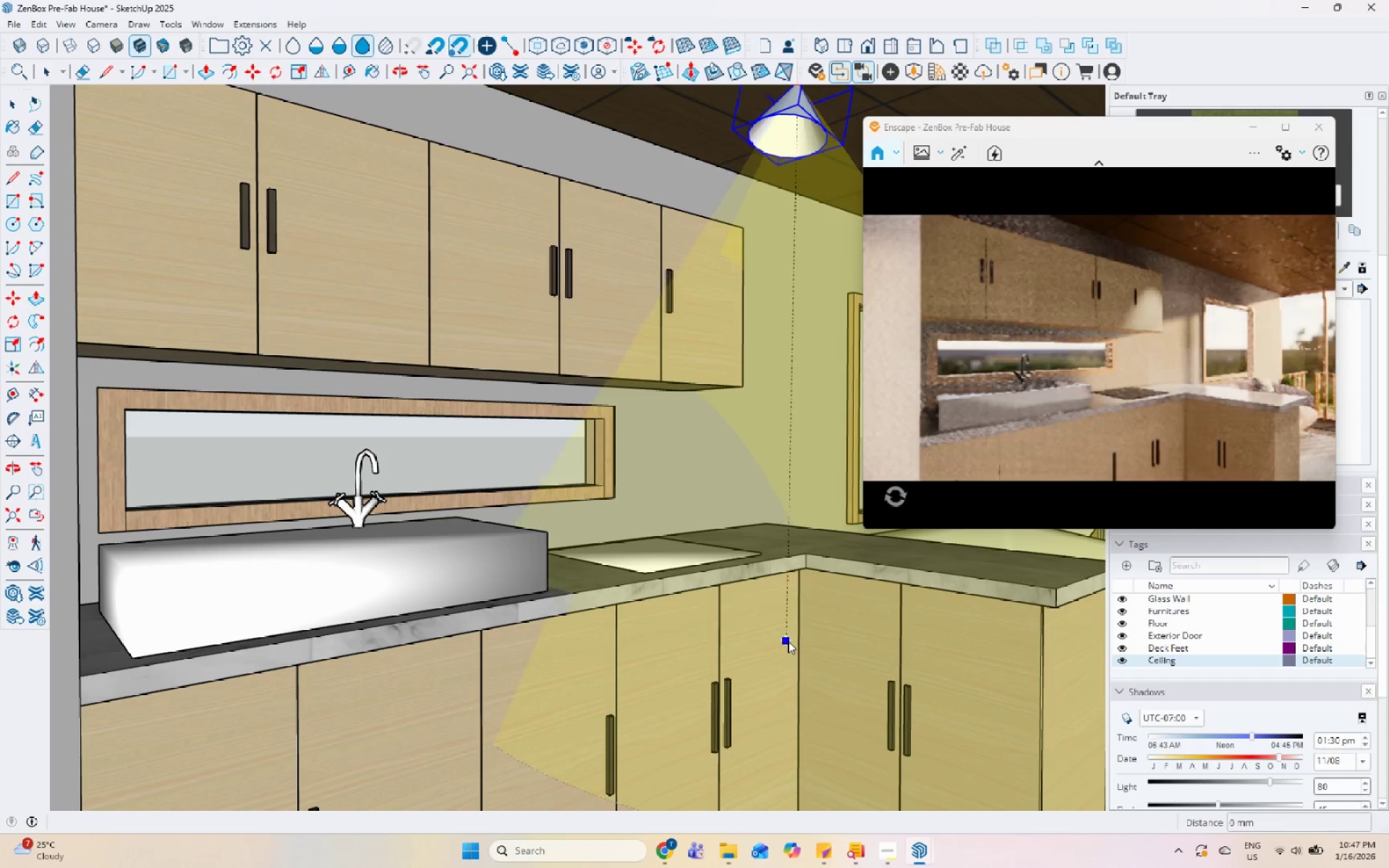 
left_click([789, 641])
 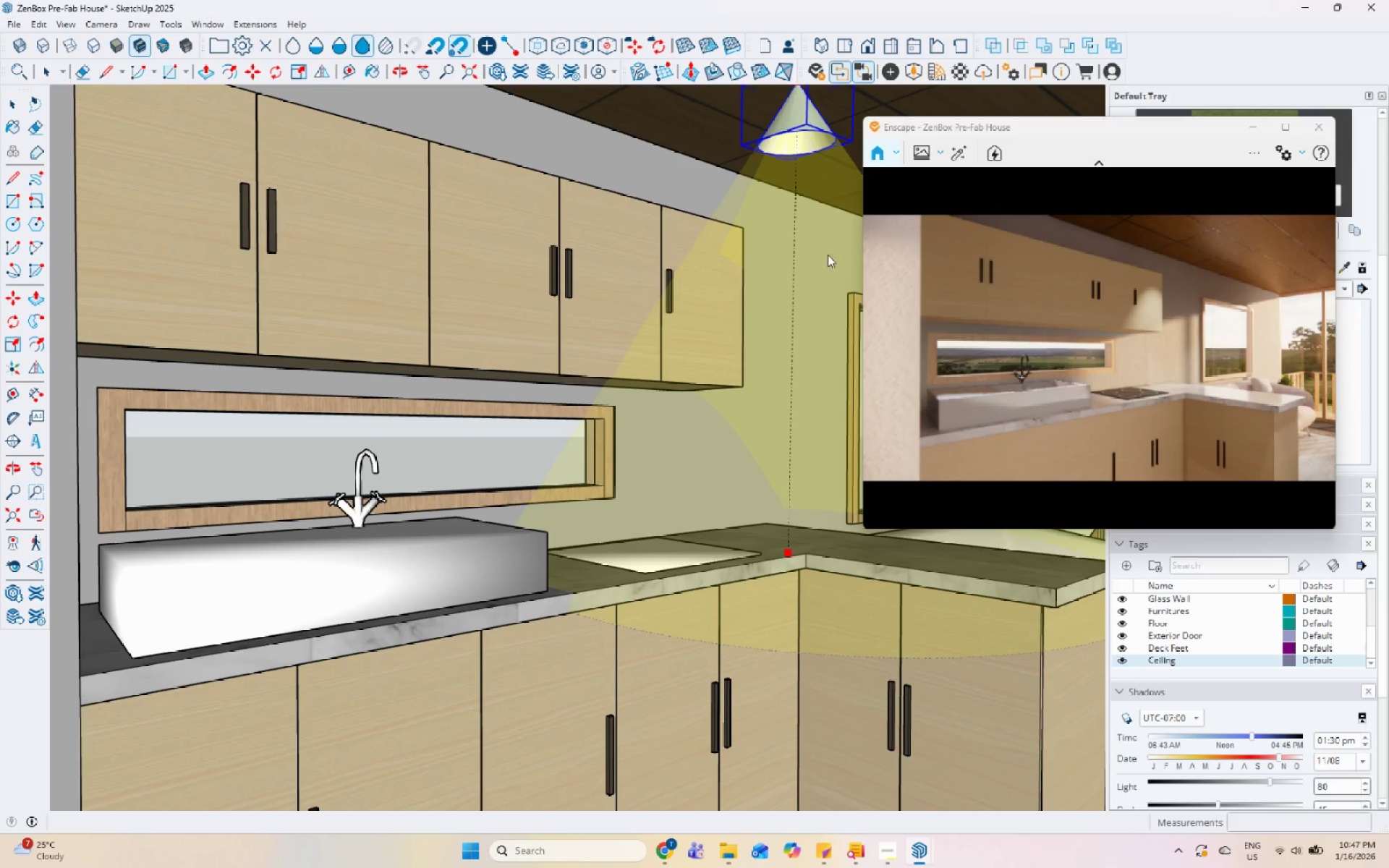 
left_click([846, 263])
 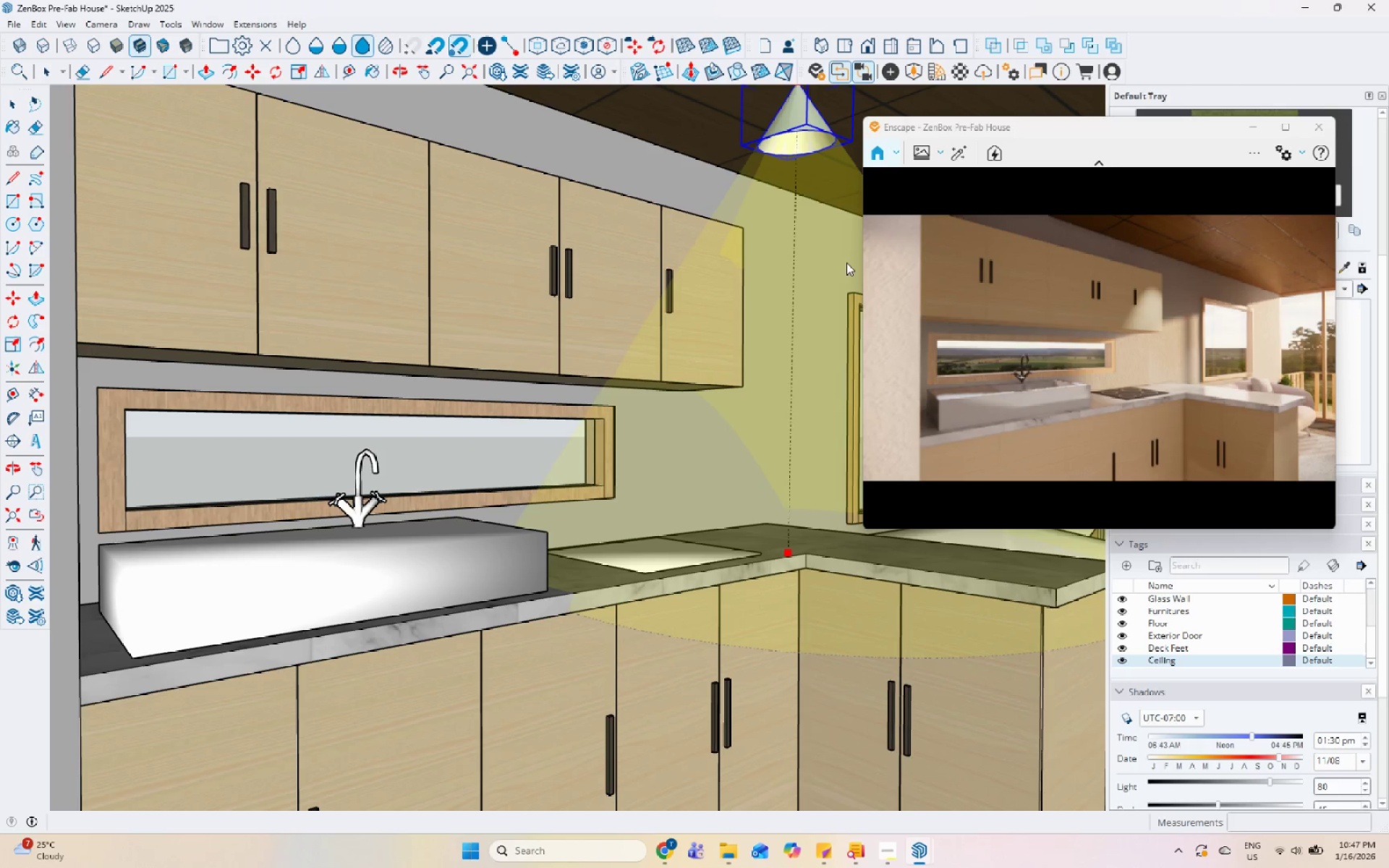 
key(Escape)
 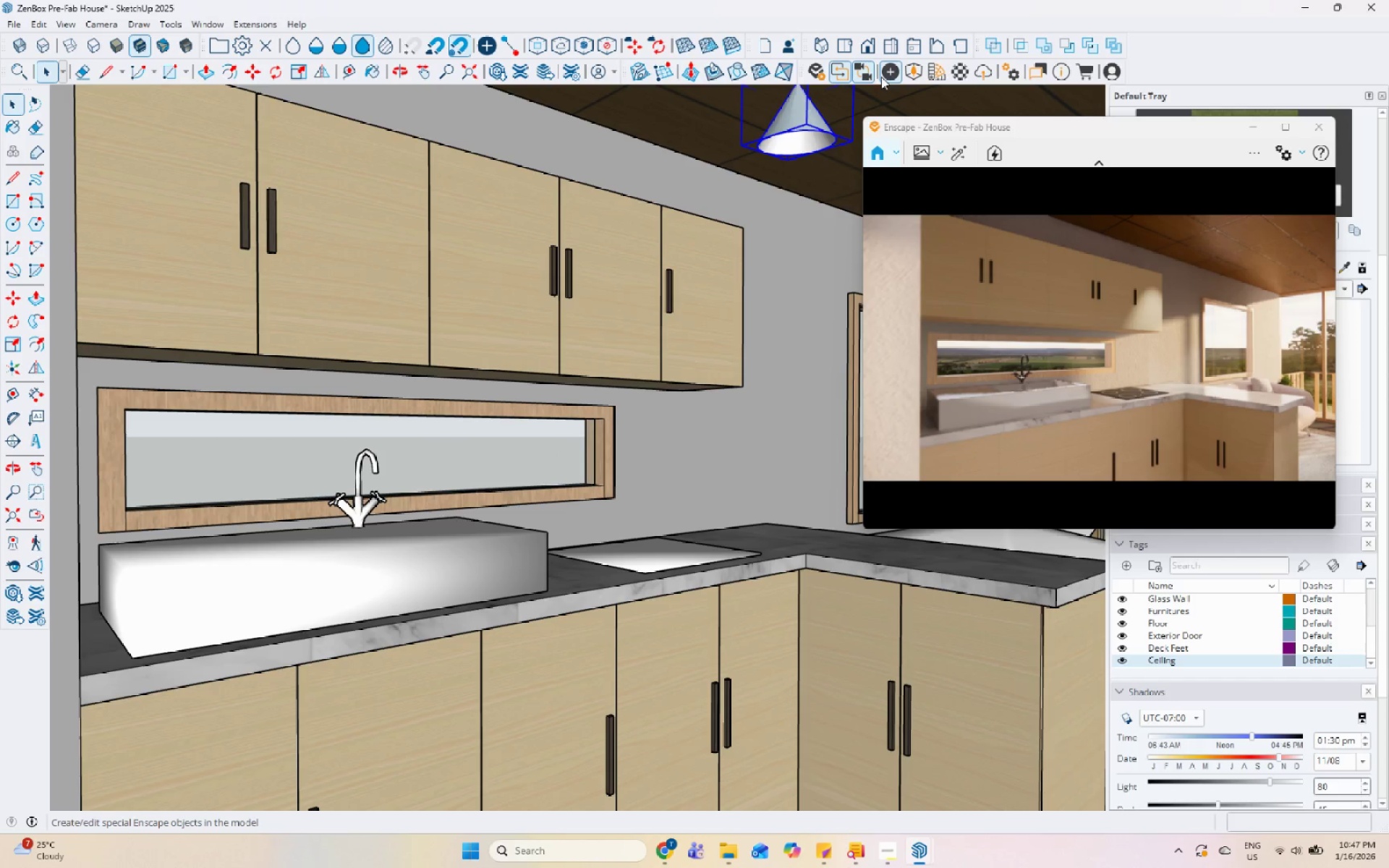 
left_click([889, 77])
 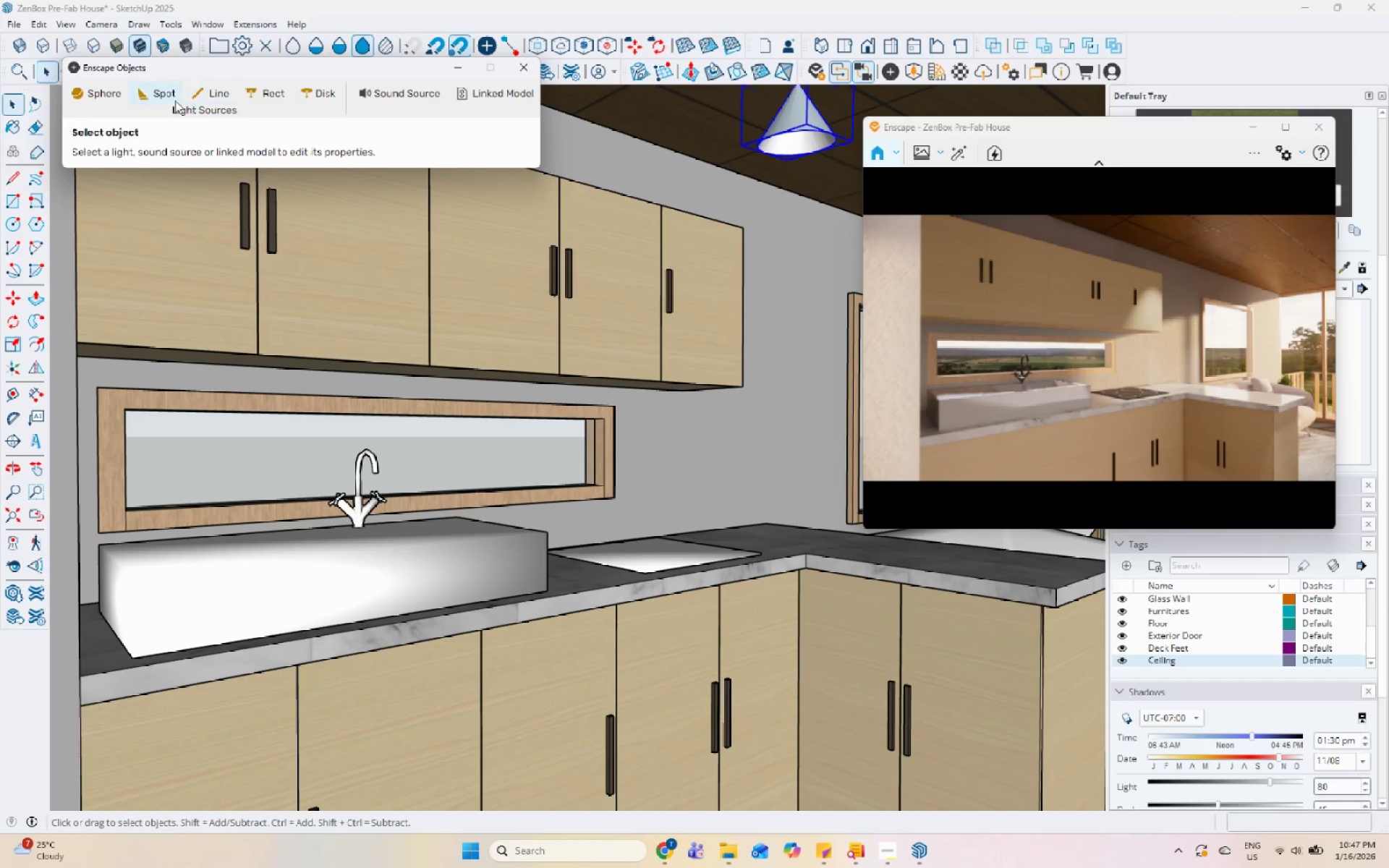 
left_click([160, 96])
 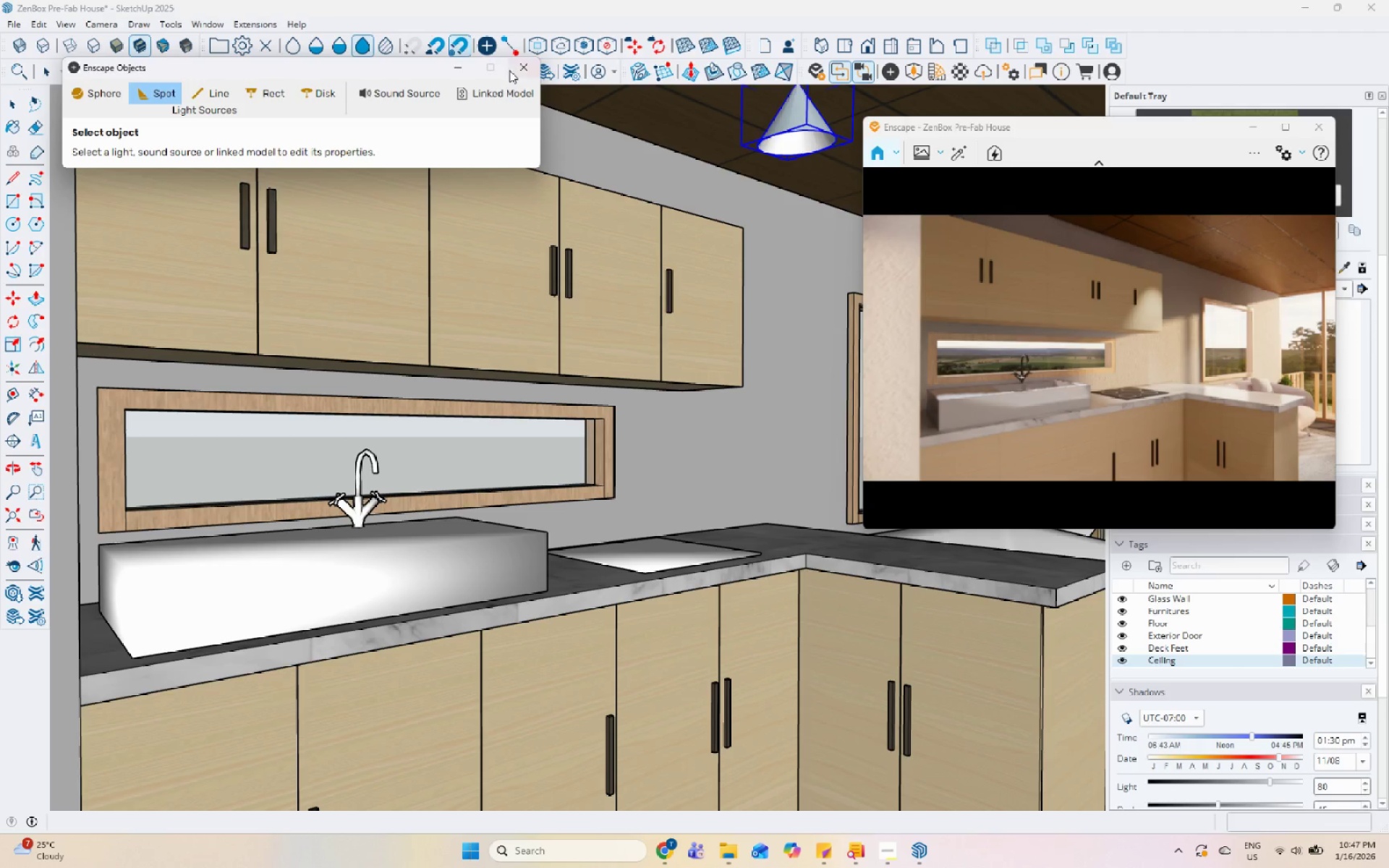 
key(Space)
 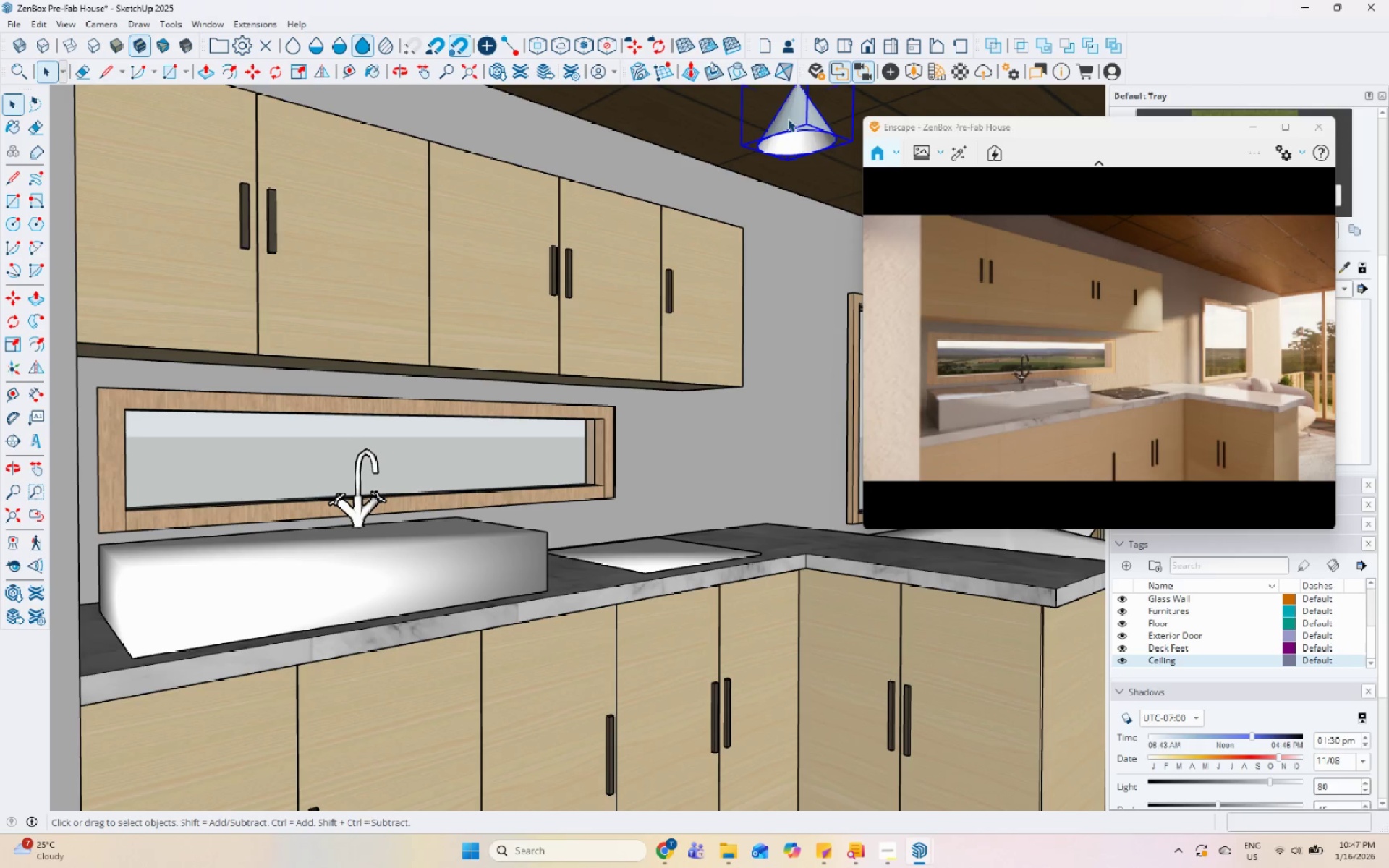 
double_click([788, 119])
 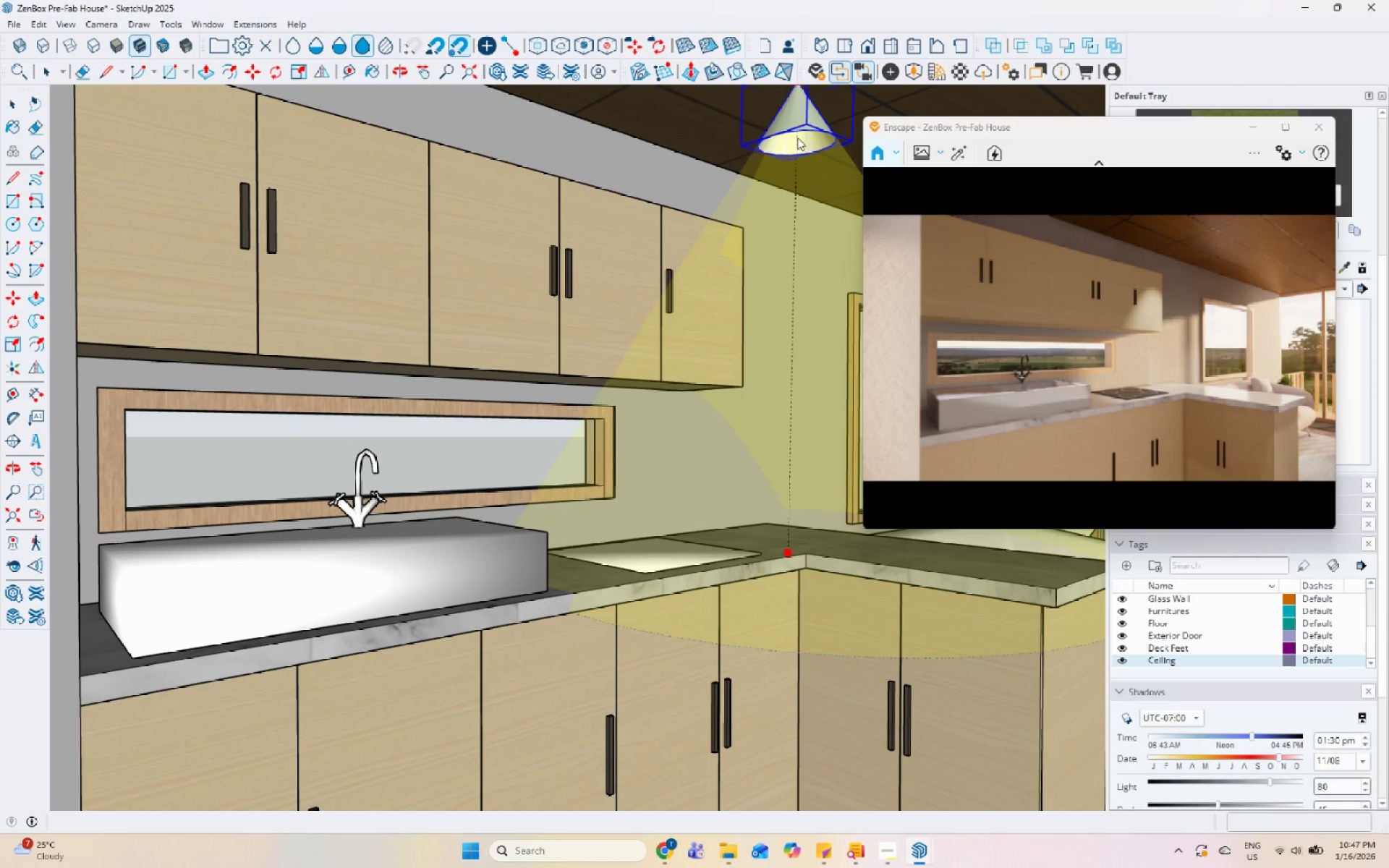 
double_click([797, 131])
 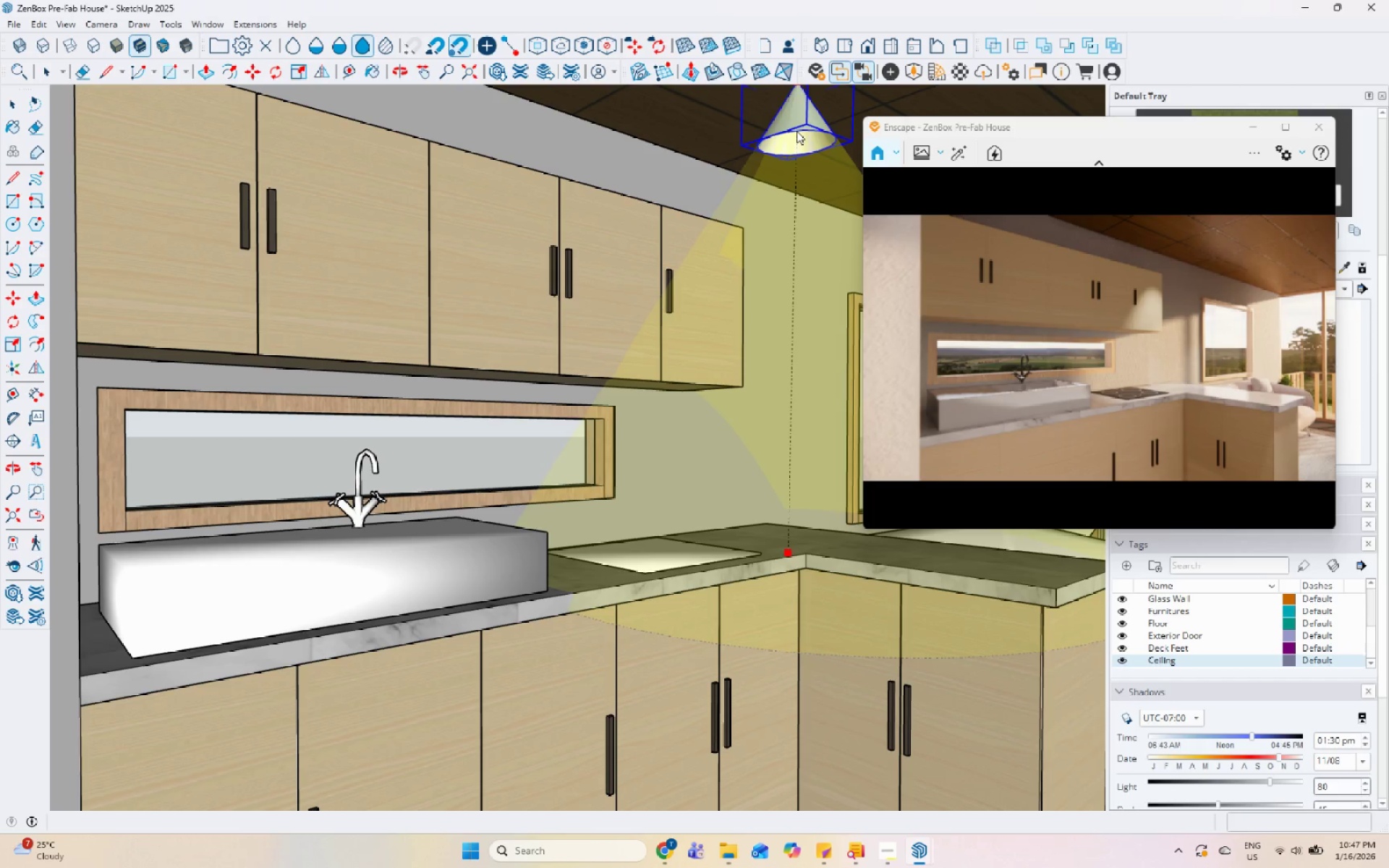 
triple_click([797, 131])
 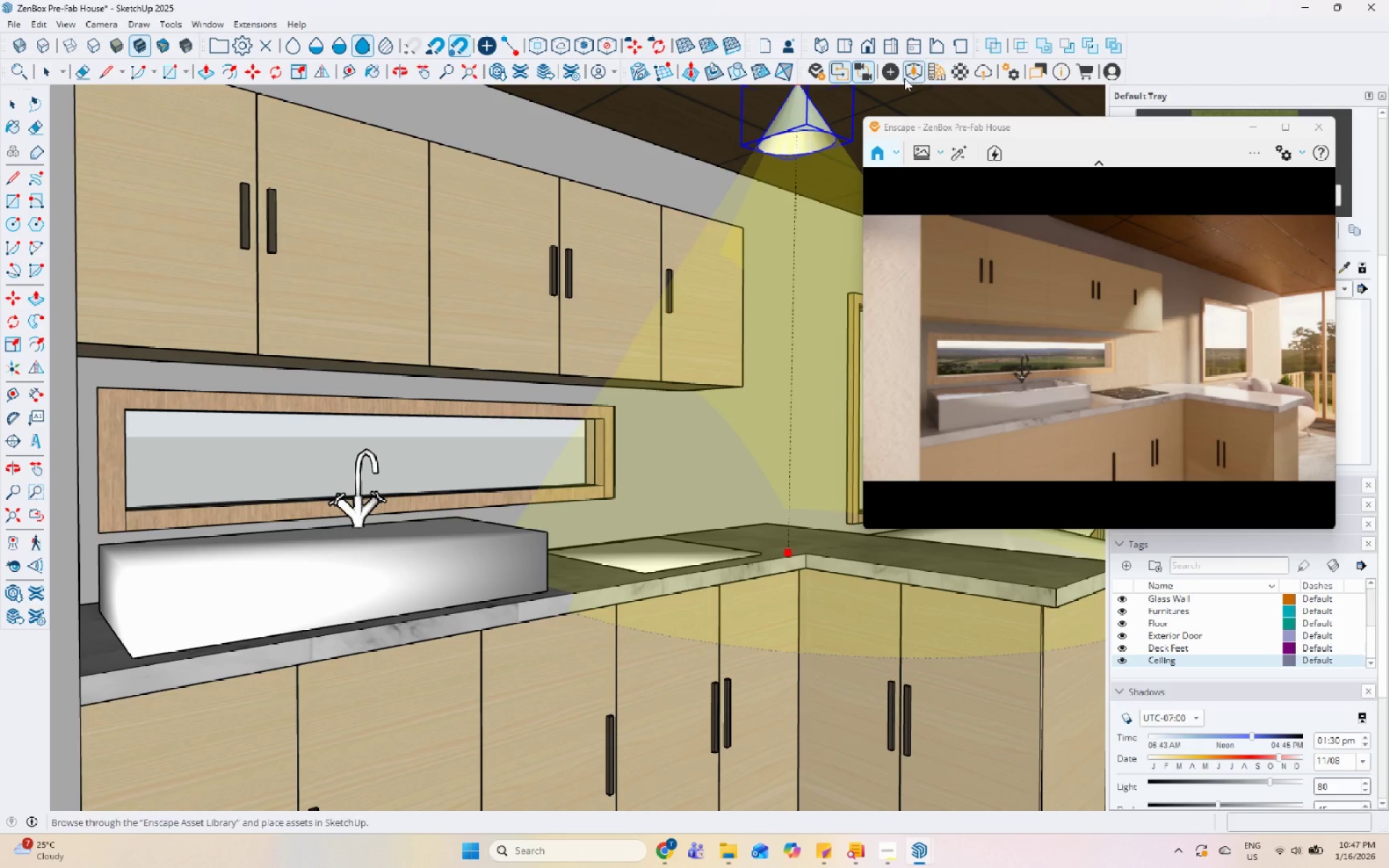 
key(Escape)
 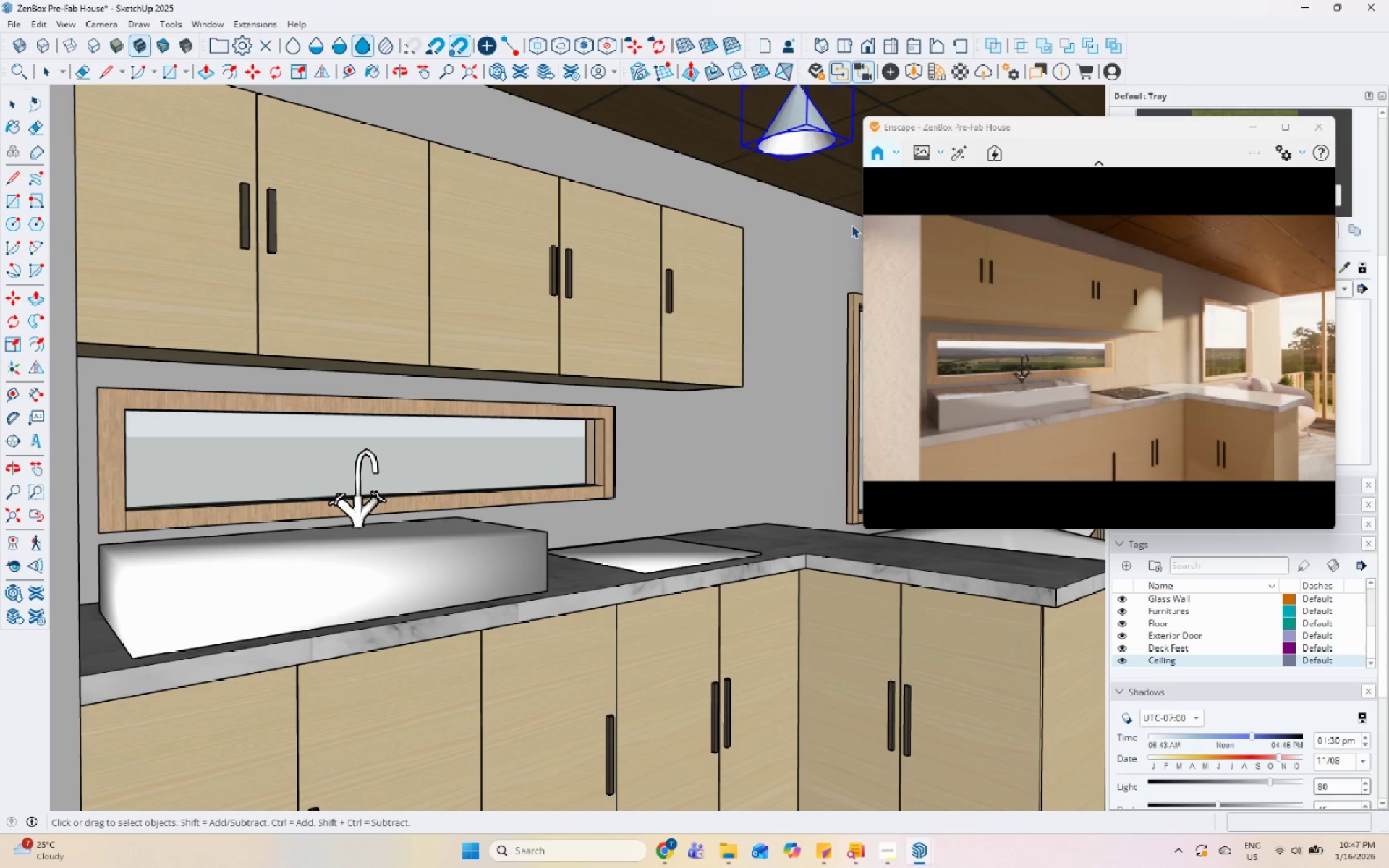 
key(Space)
 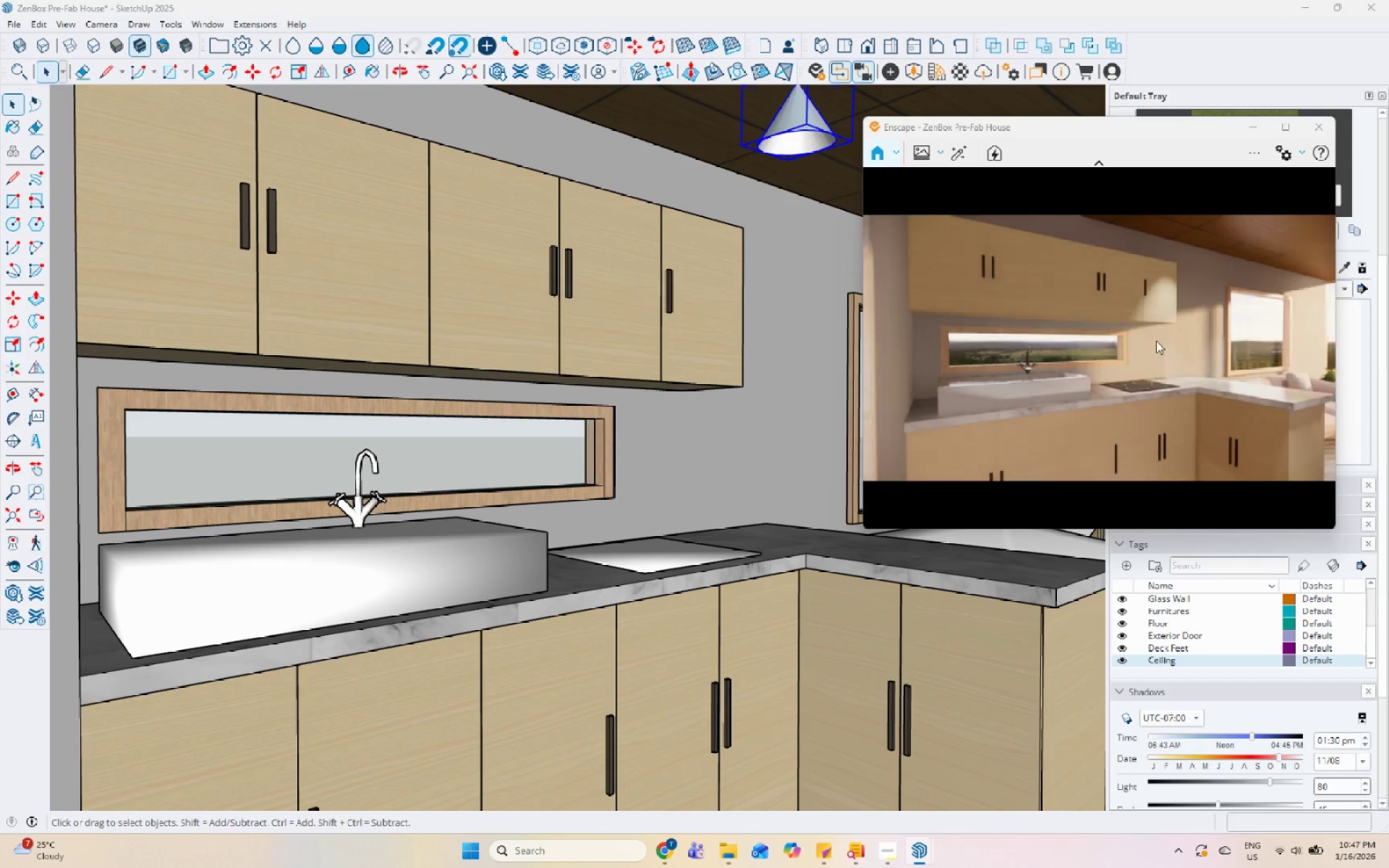 
wait(7.84)
 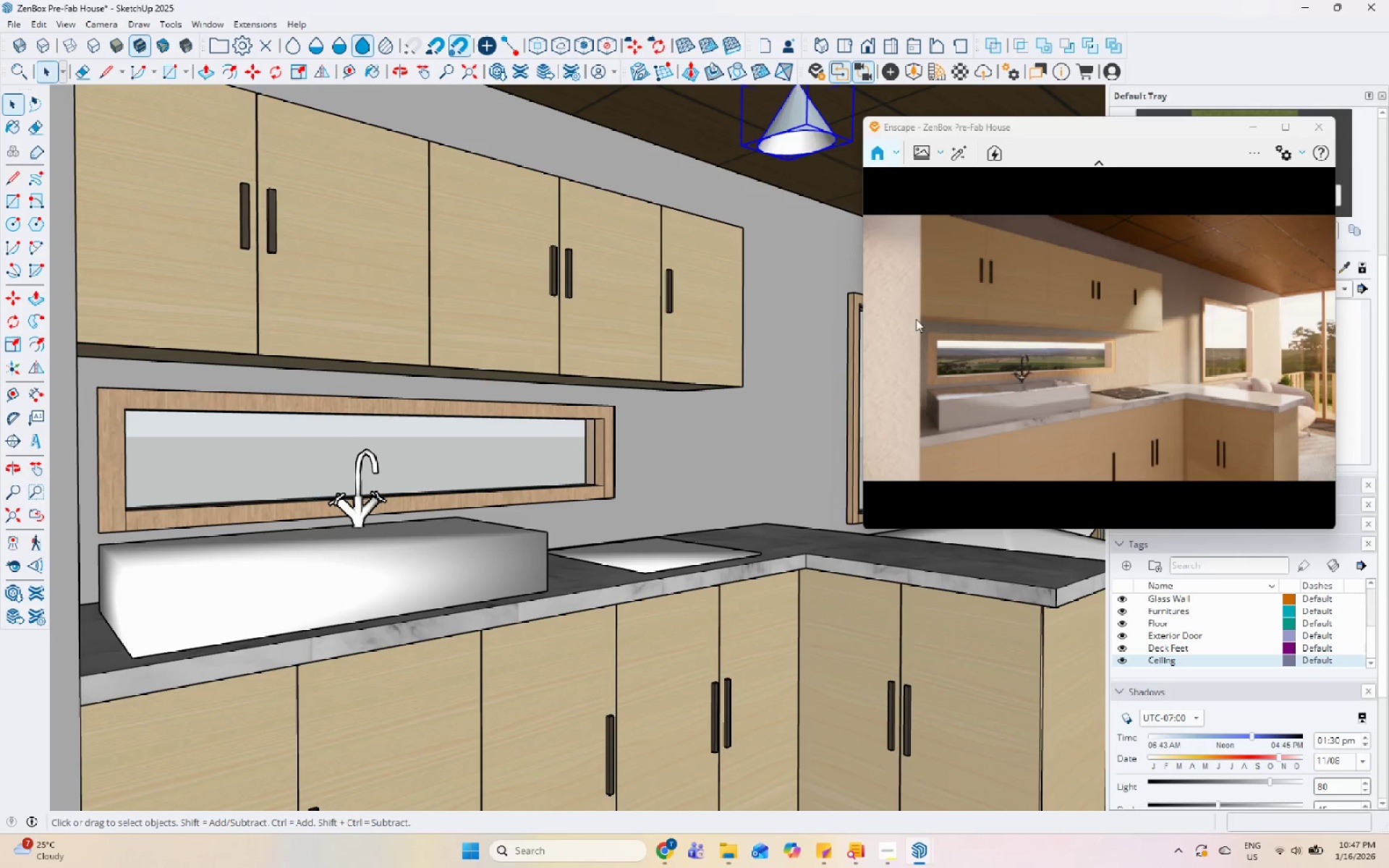 
left_click([1056, 374])
 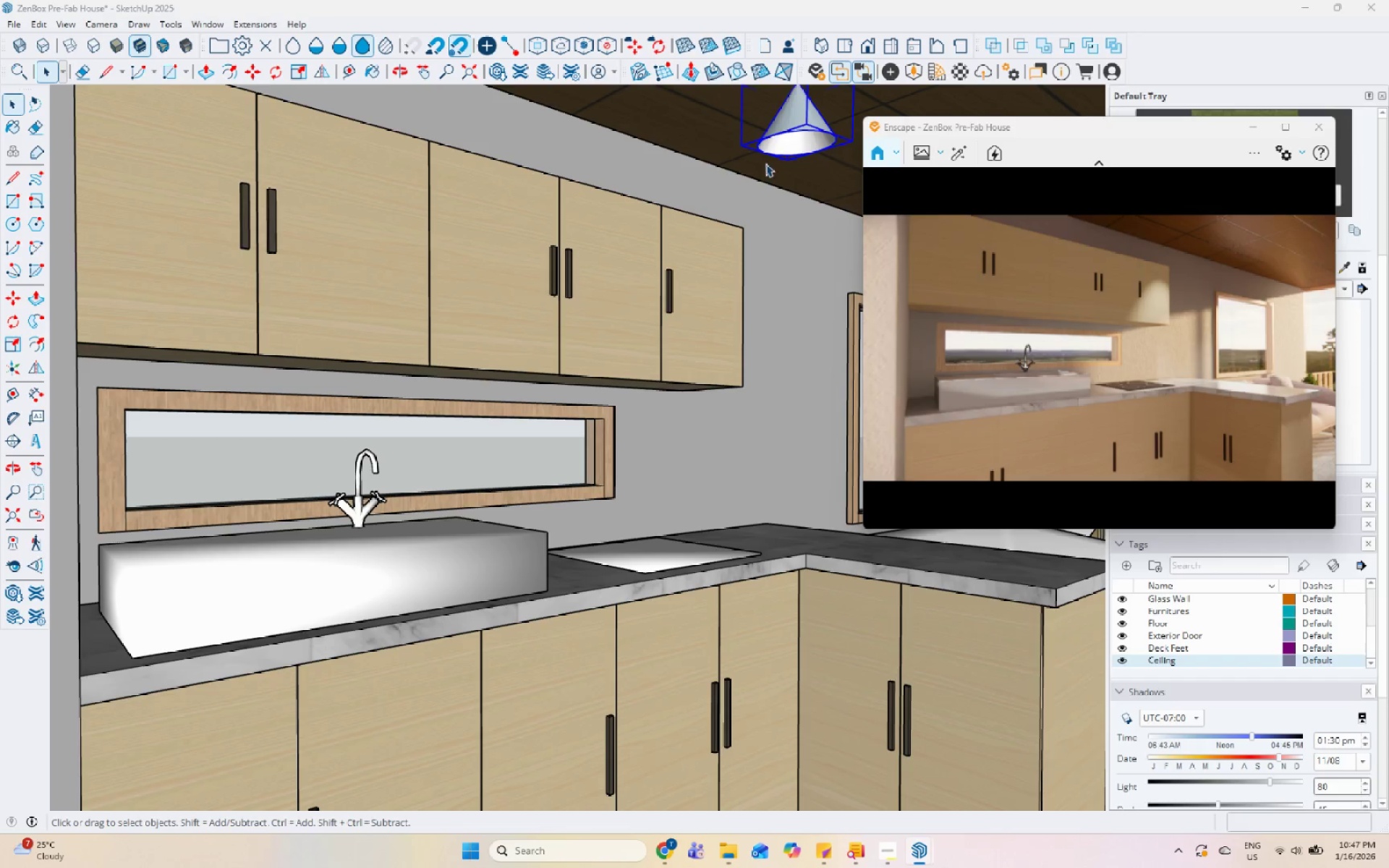 
right_click([793, 127])
 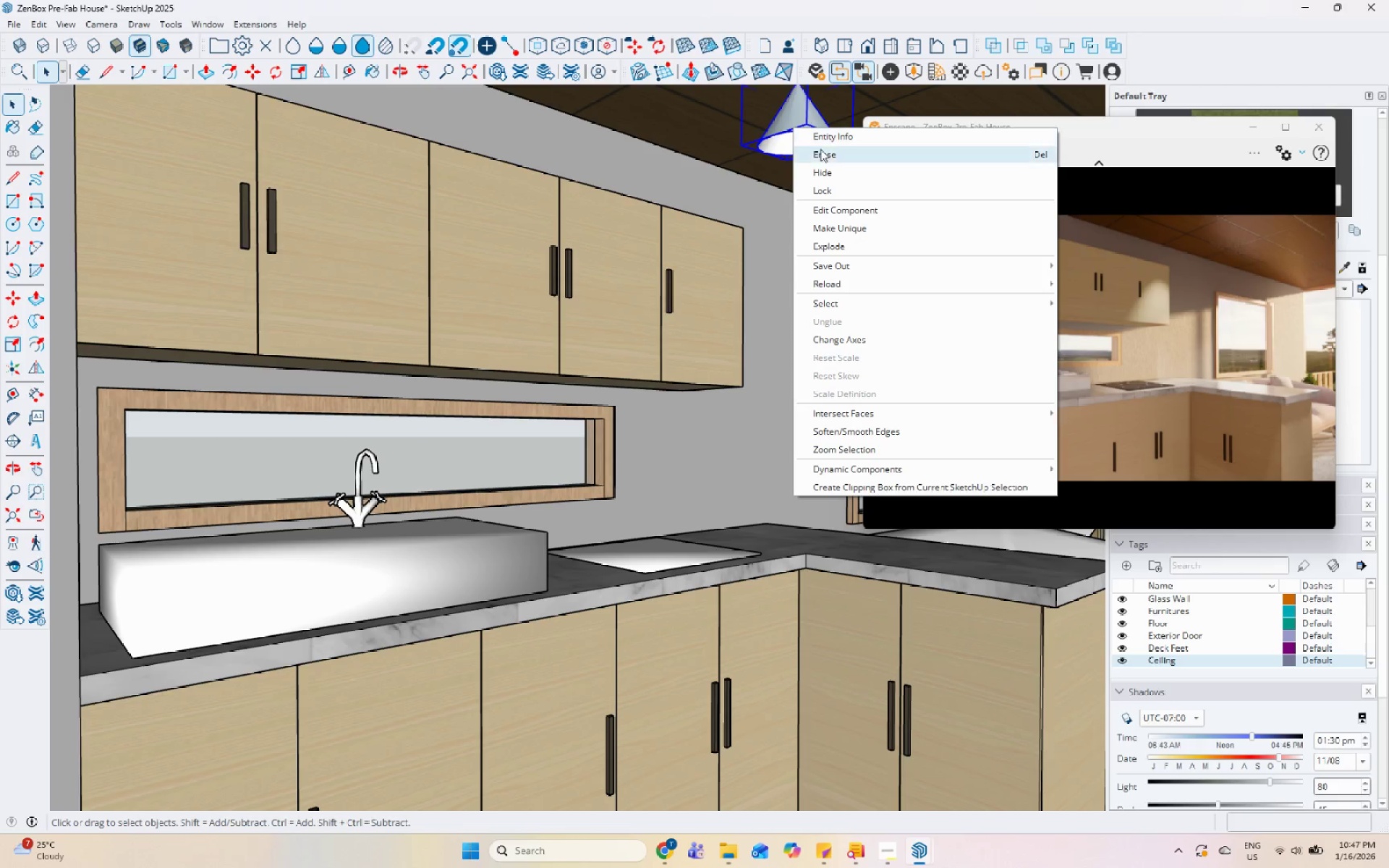 
left_click([823, 152])
 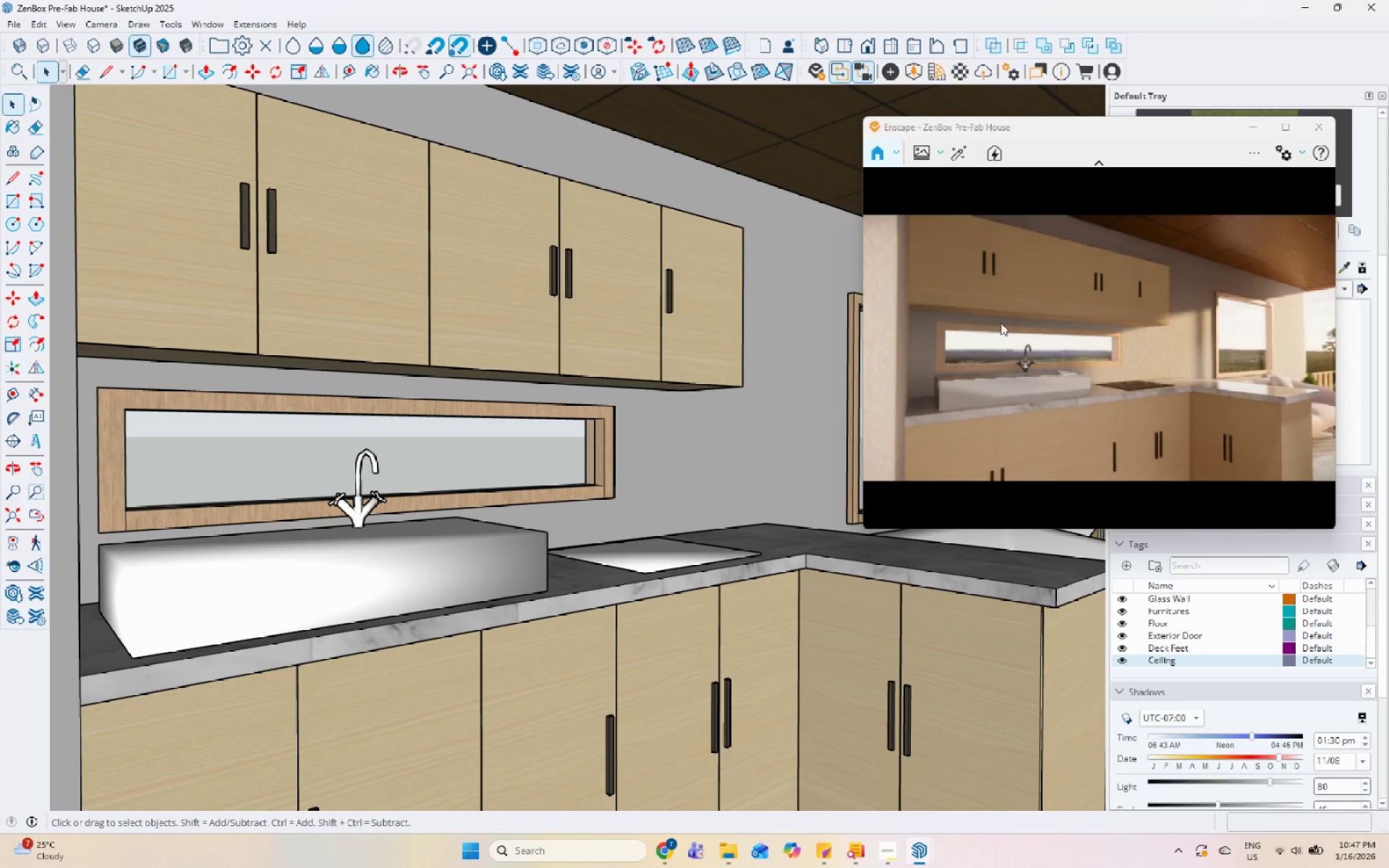 
left_click([1003, 326])
 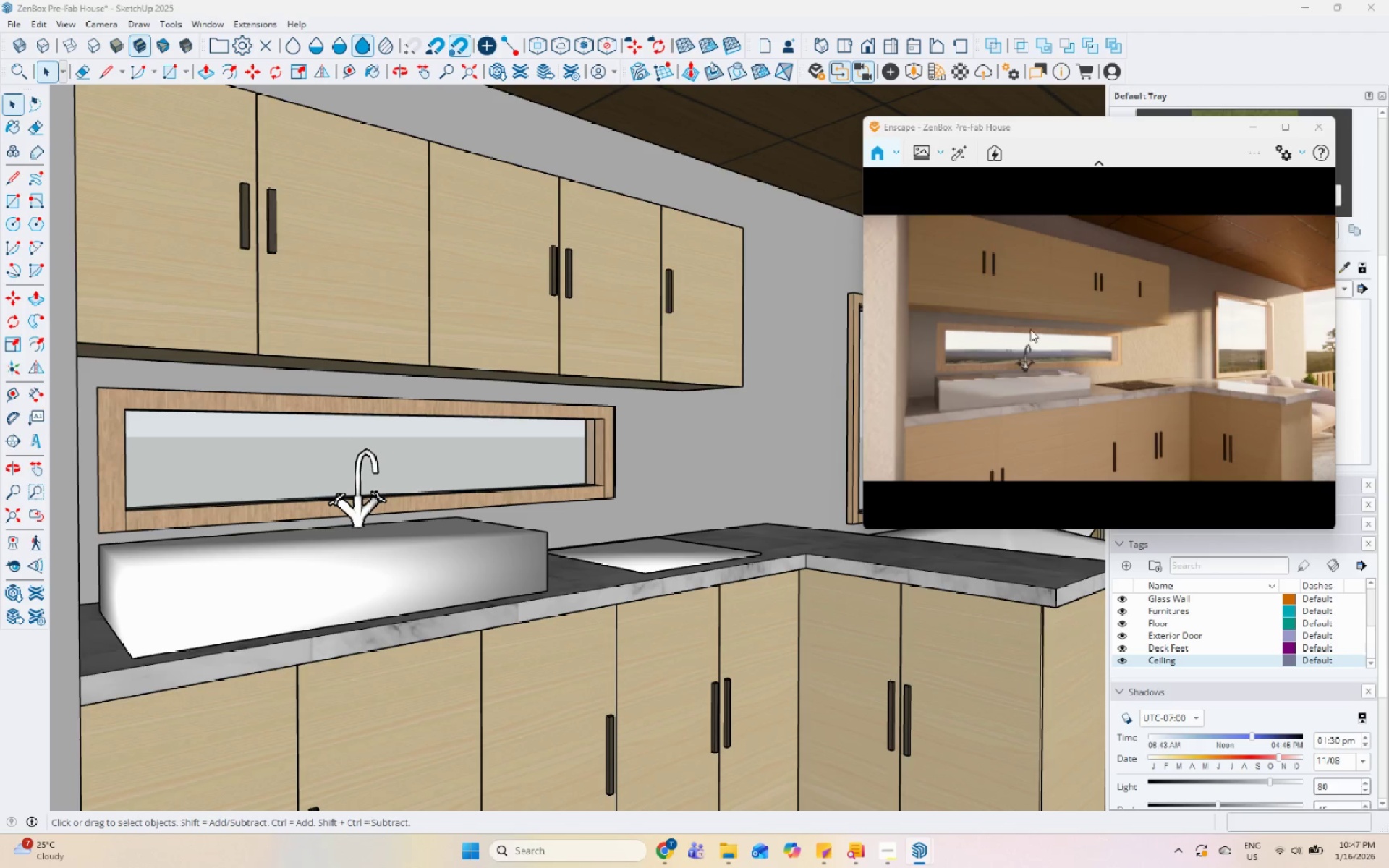 
hold_key(key=ShiftLeft, duration=1.5)
 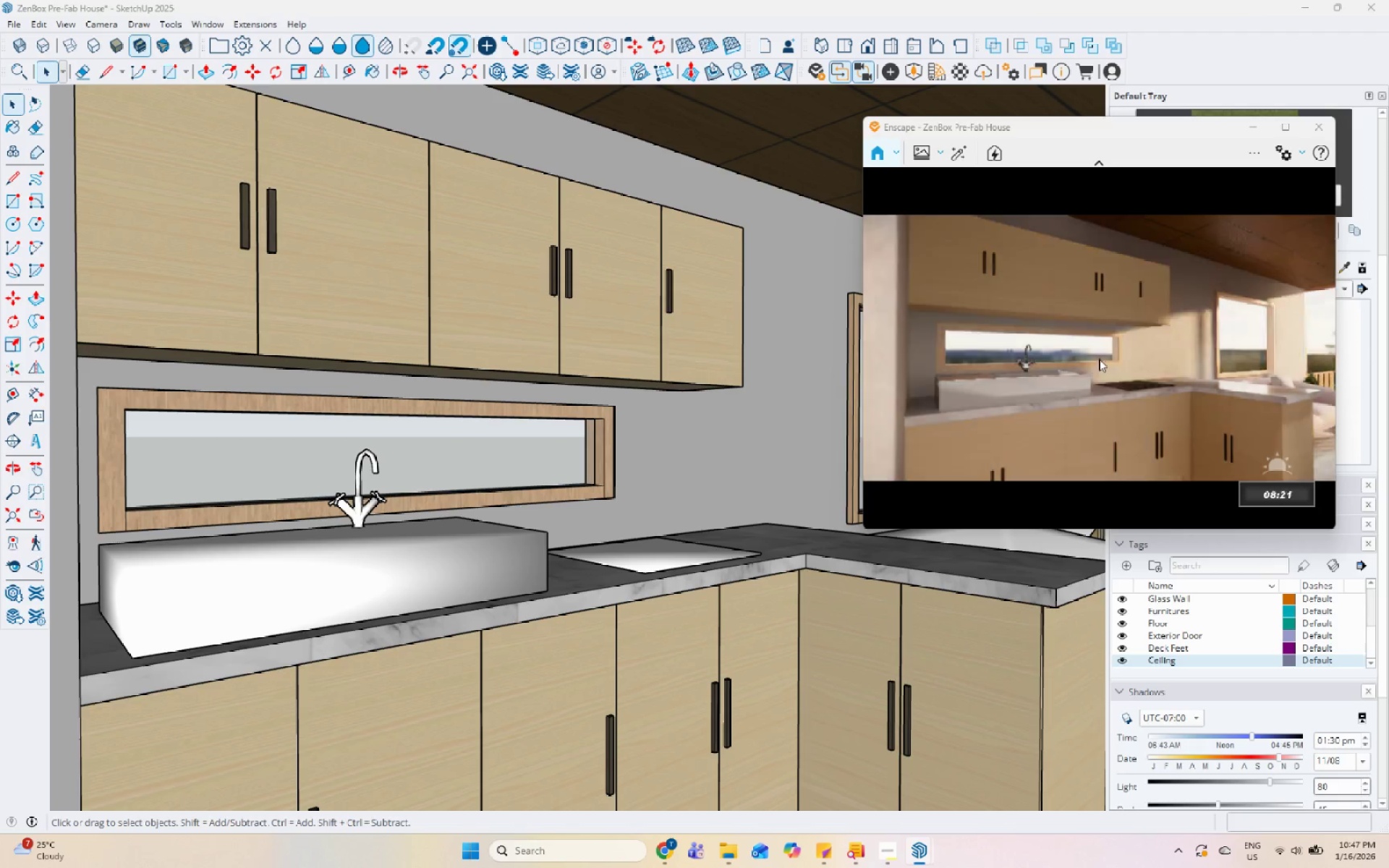 
hold_key(key=ShiftLeft, duration=1.5)
 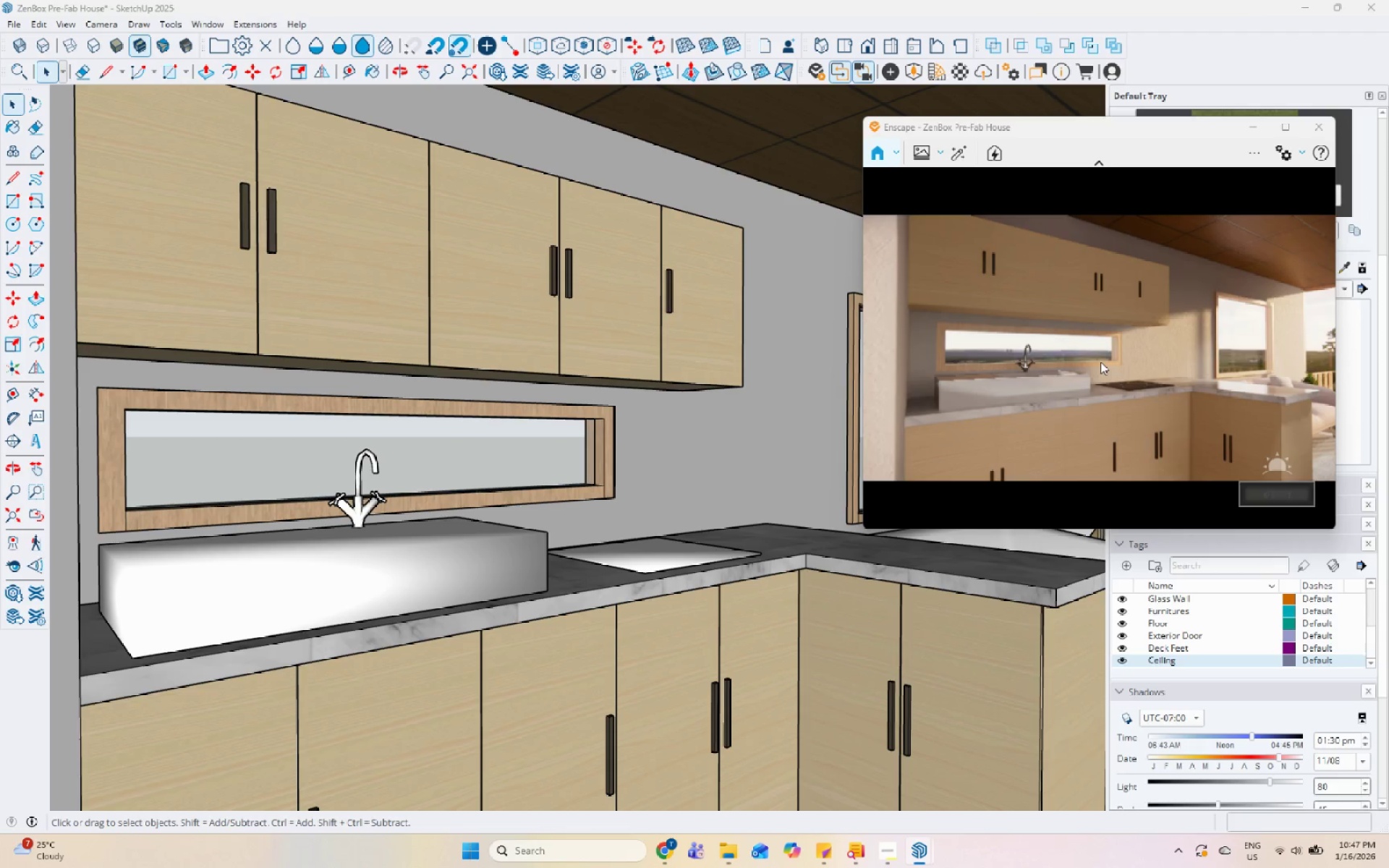 
hold_key(key=ShiftLeft, duration=0.91)
 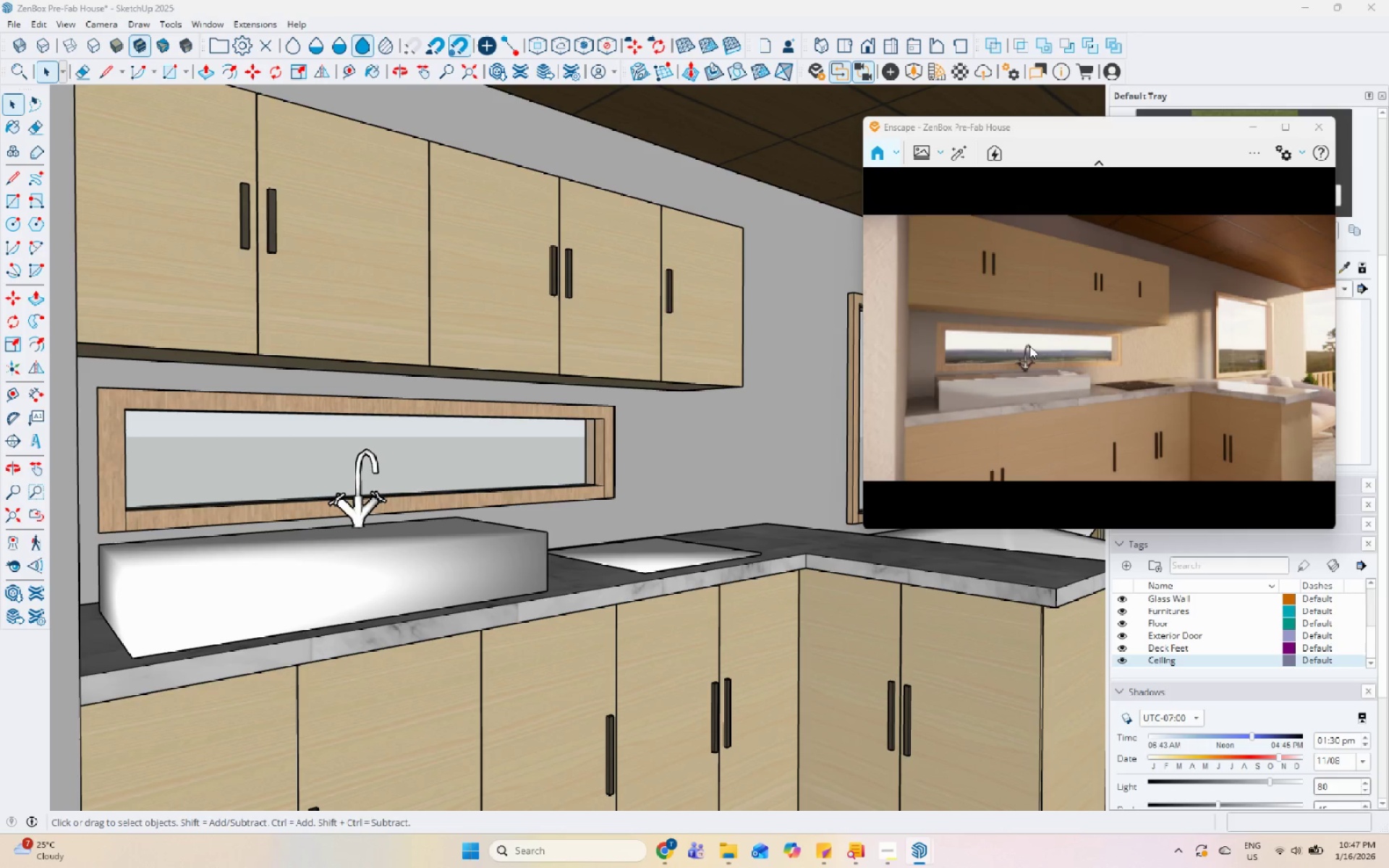 
wait(6.44)
 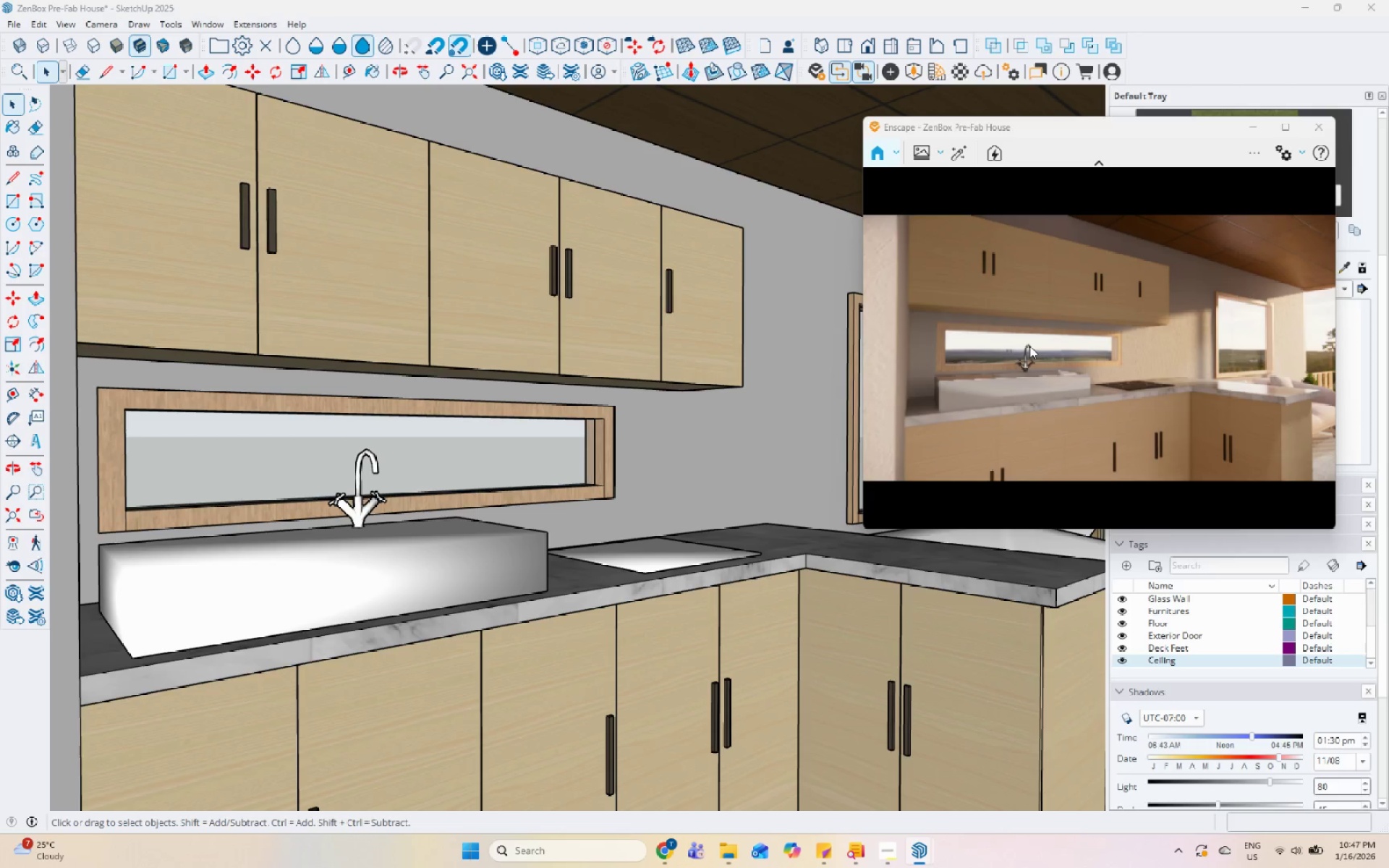 
left_click_drag(start_coordinate=[1096, 310], to_coordinate=[1103, 436])
 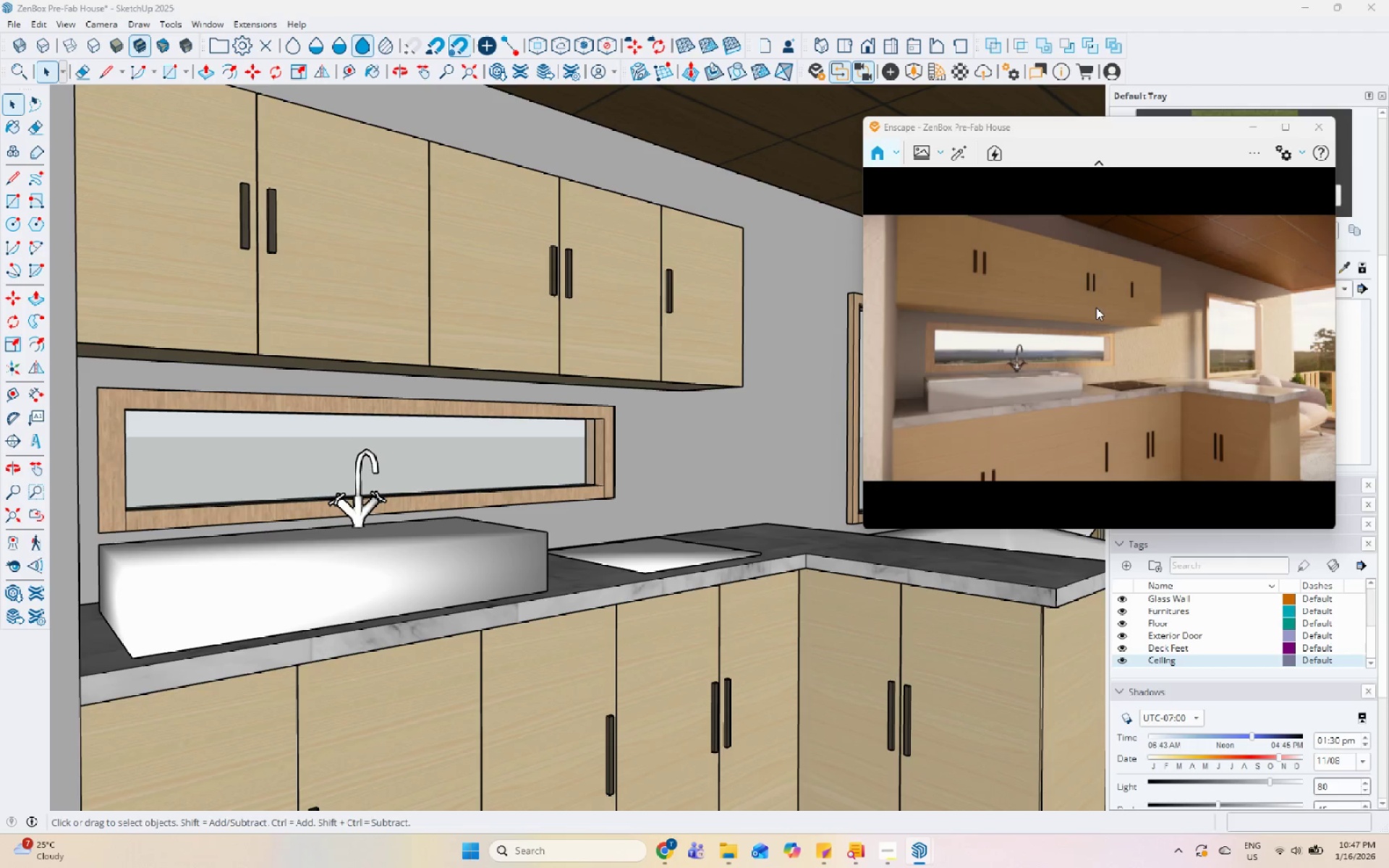 
left_click([1095, 308])
 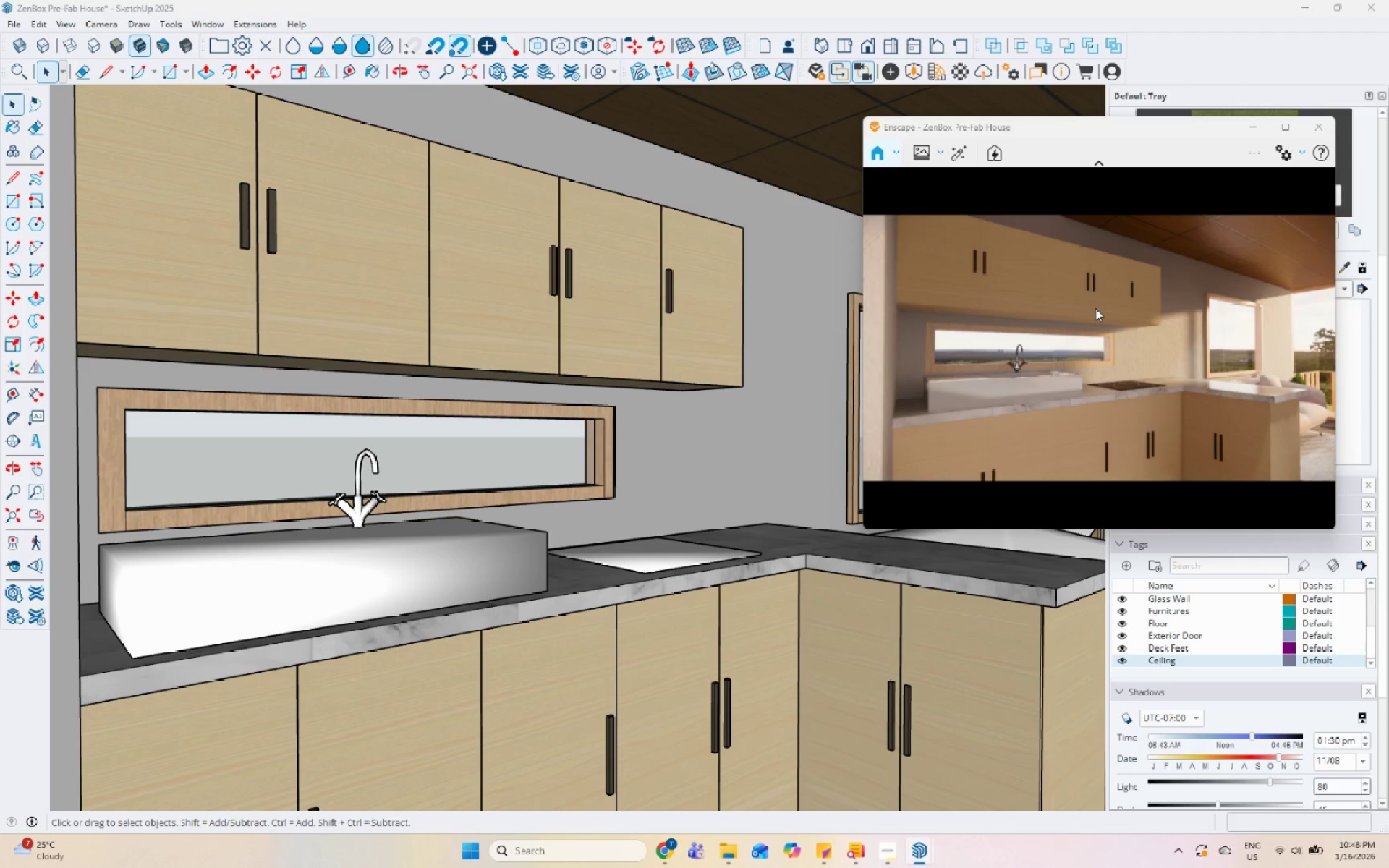 
wait(17.83)
 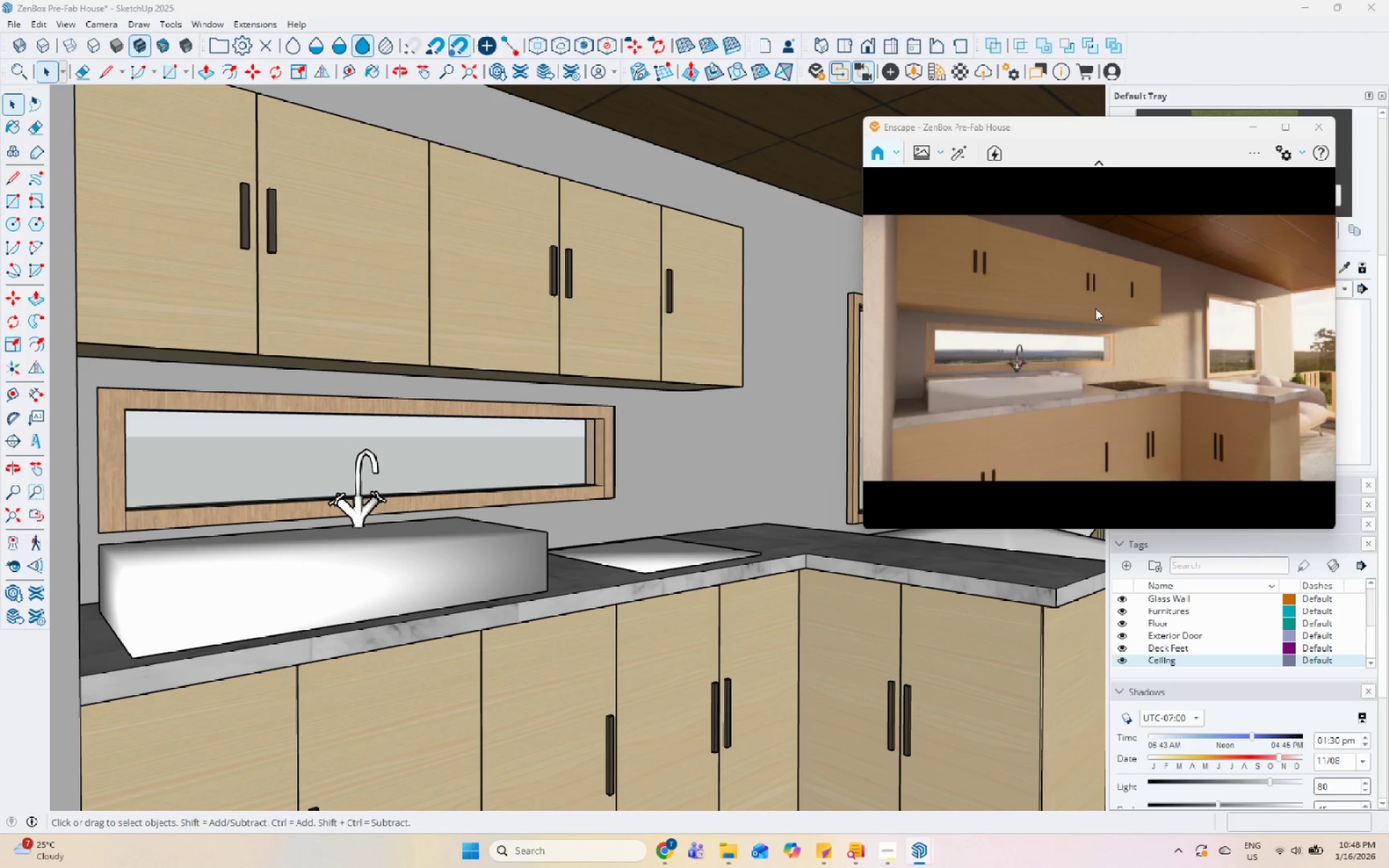 
left_click_drag(start_coordinate=[1091, 308], to_coordinate=[1137, 266])
 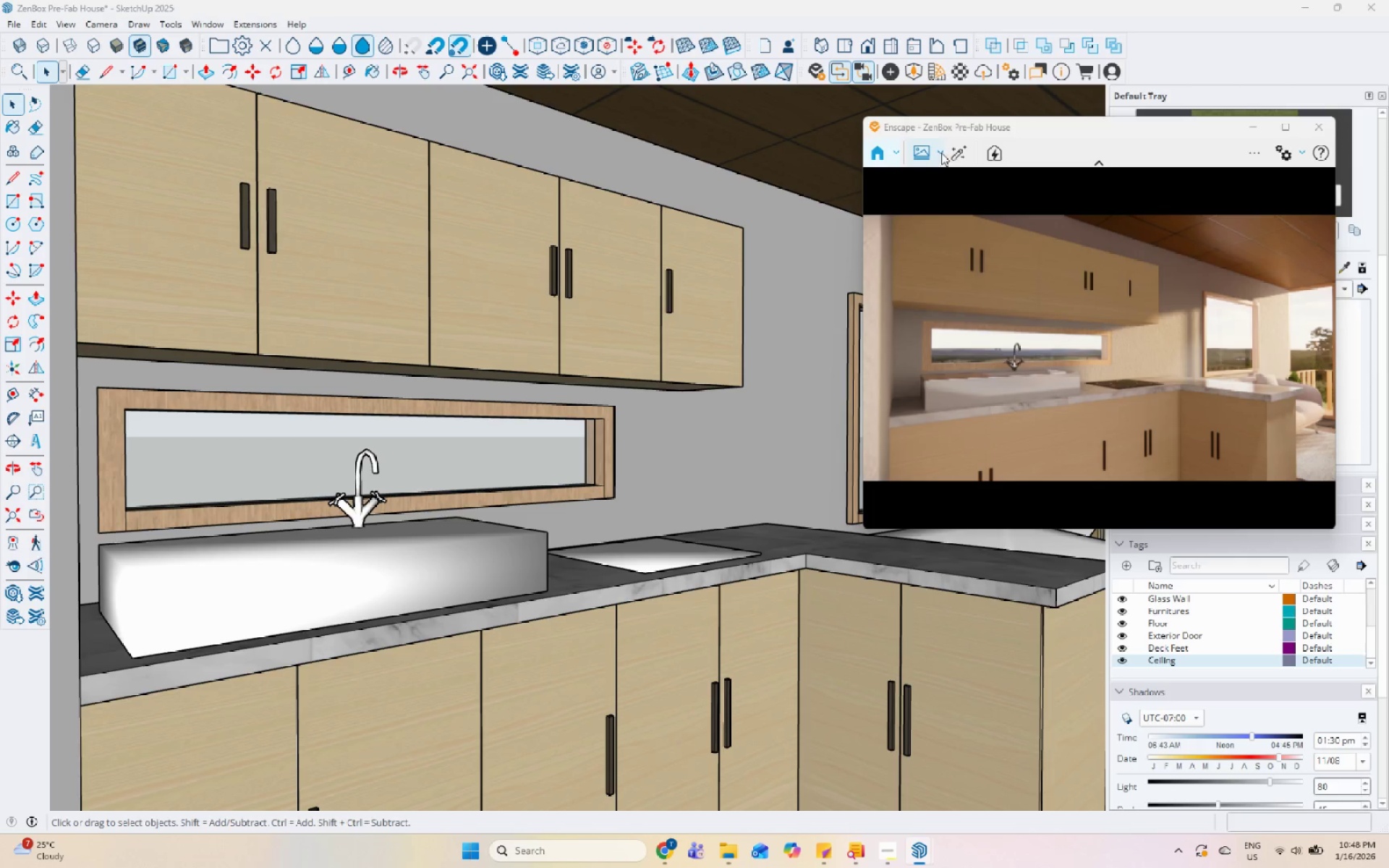 
left_click([927, 153])
 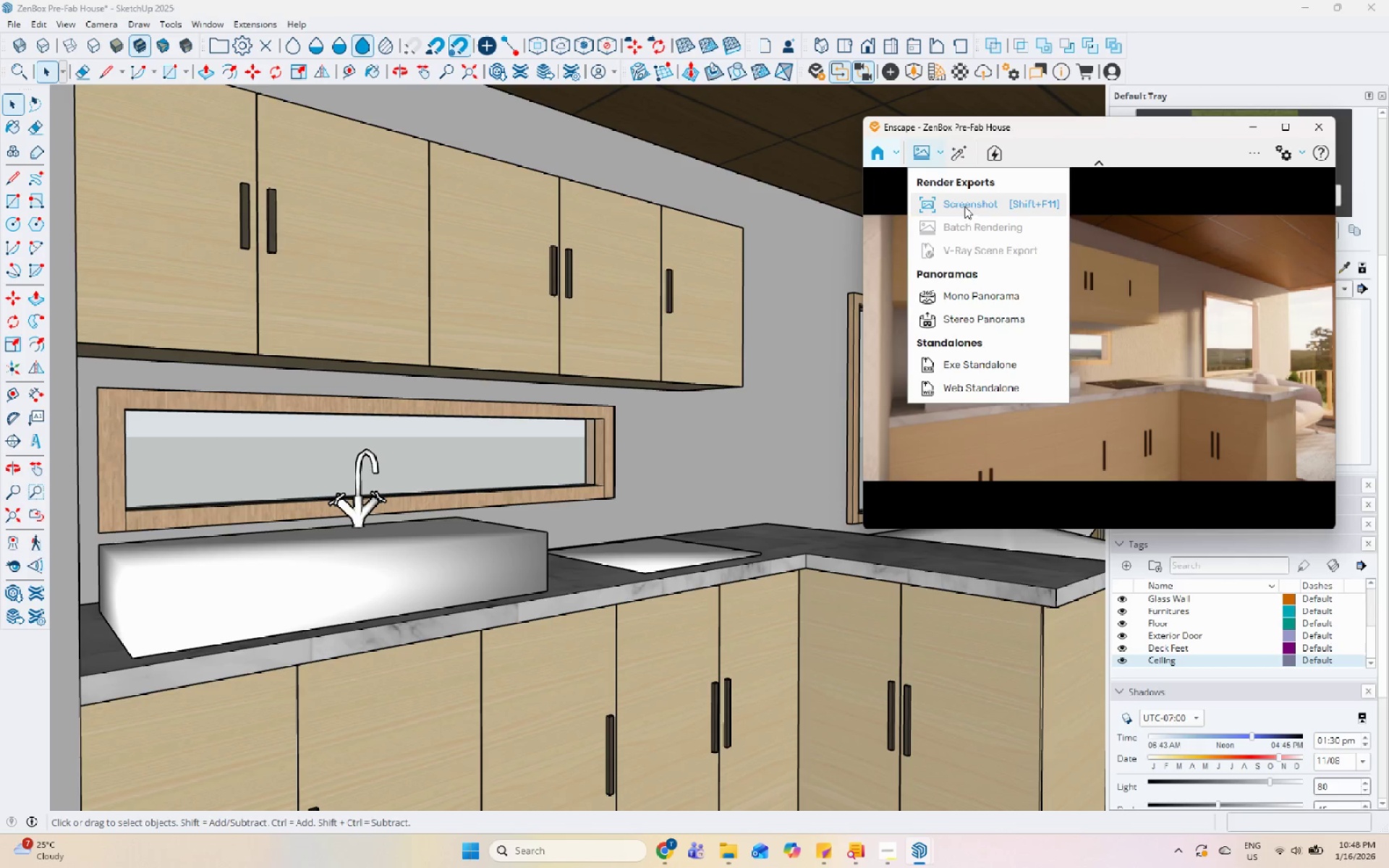 
left_click([968, 208])
 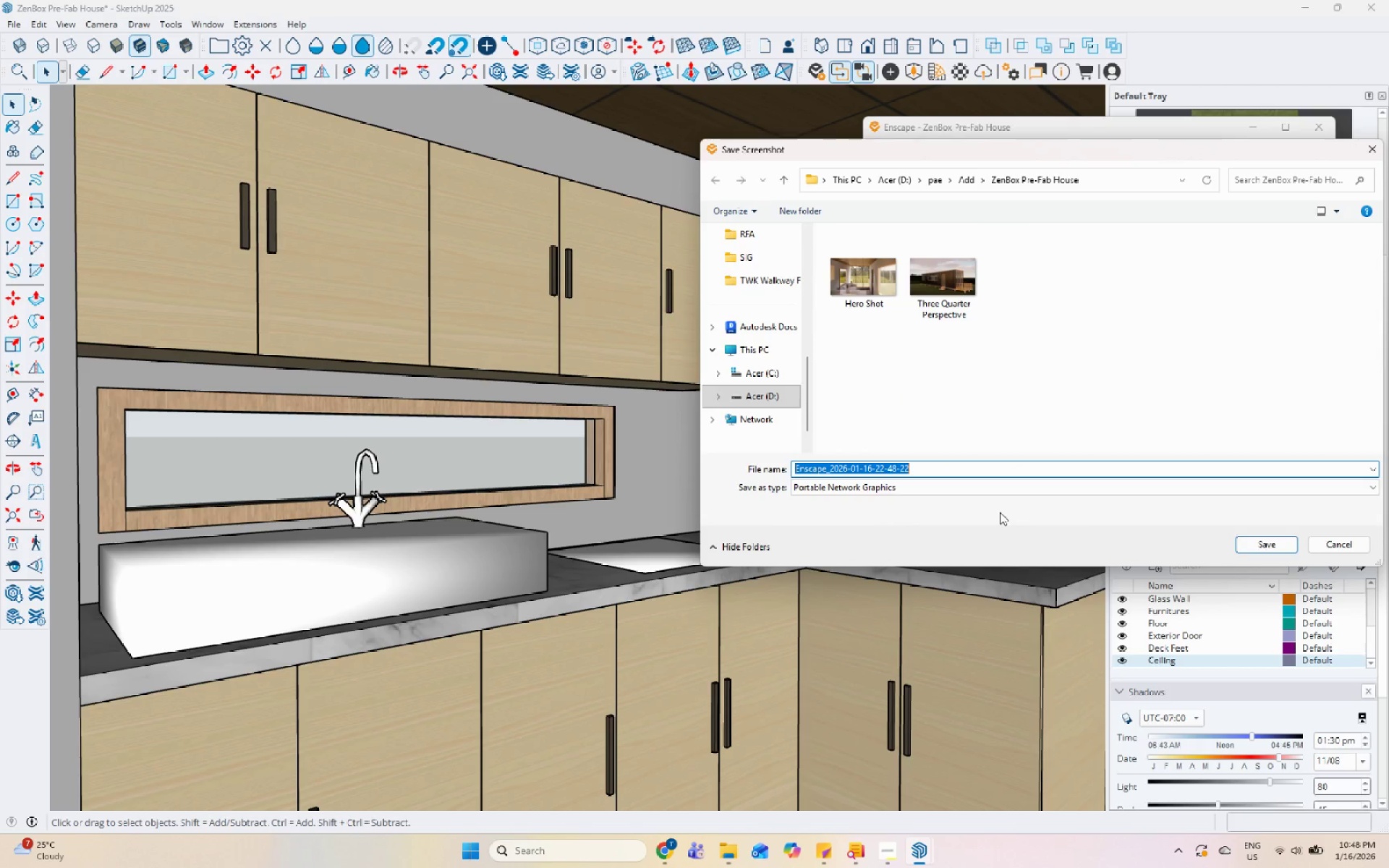 
type(Kitchenne)
key(Backspace)
key(Backspace)
type(ette Perspectve)
 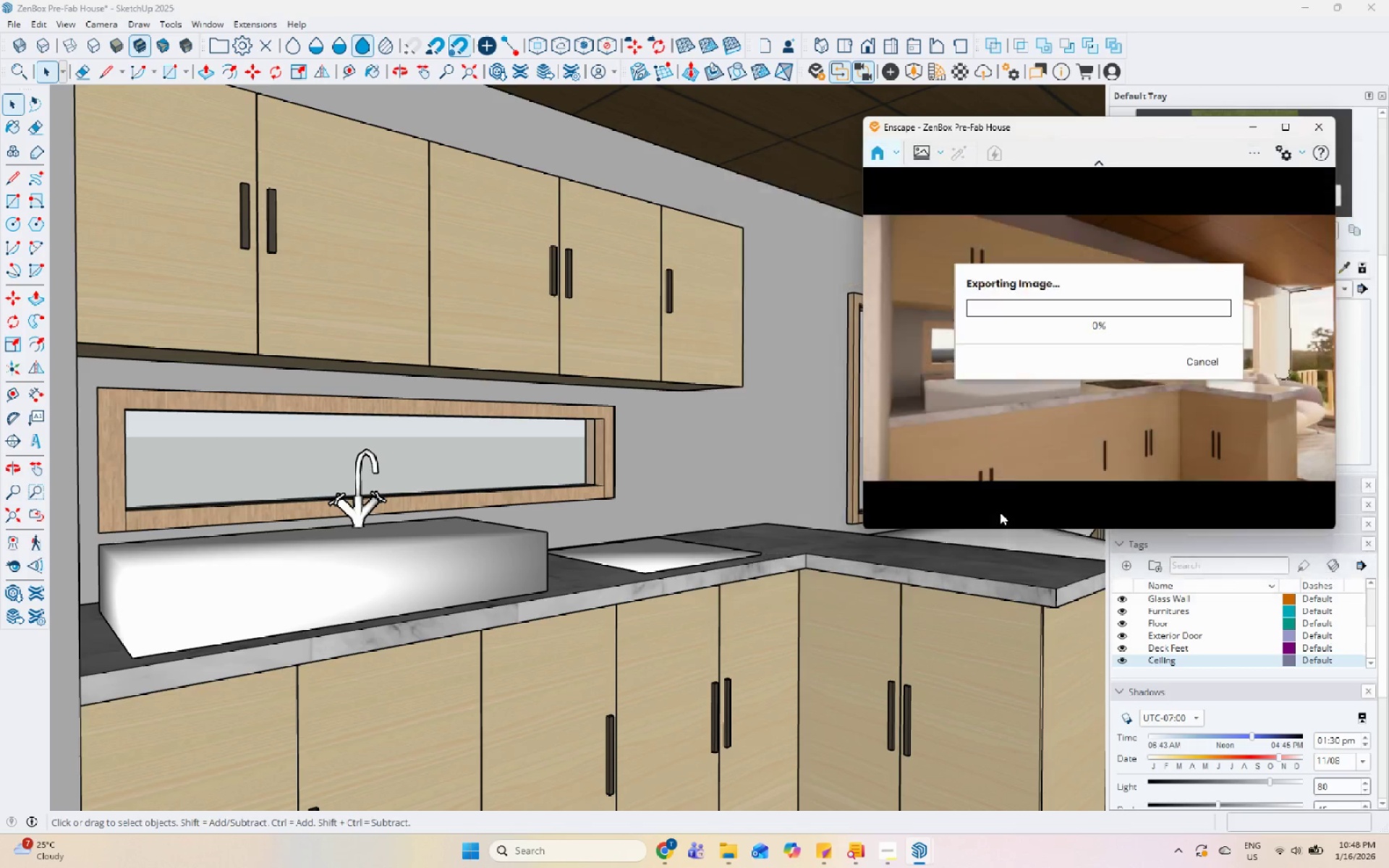 
 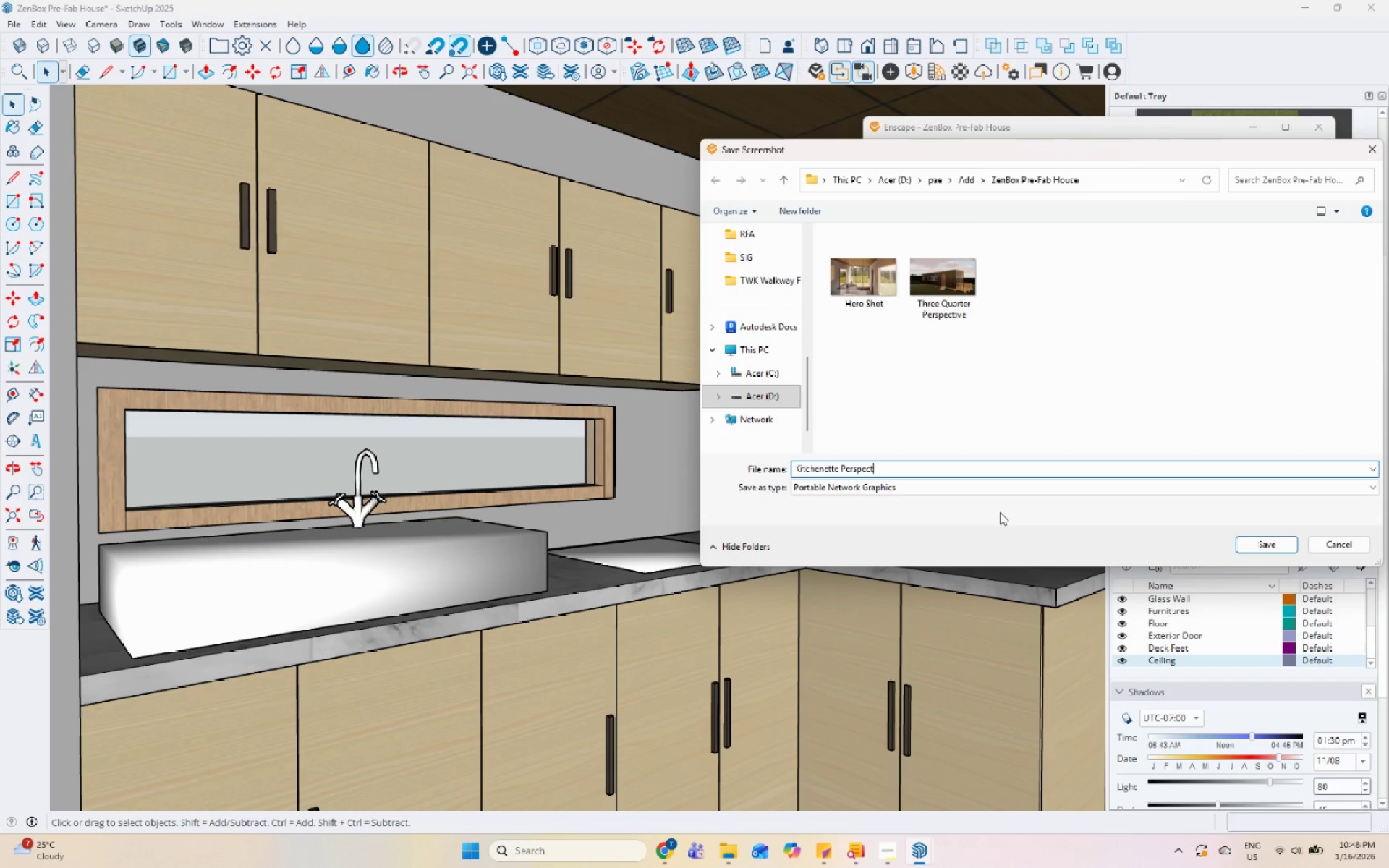 
key(Enter)
 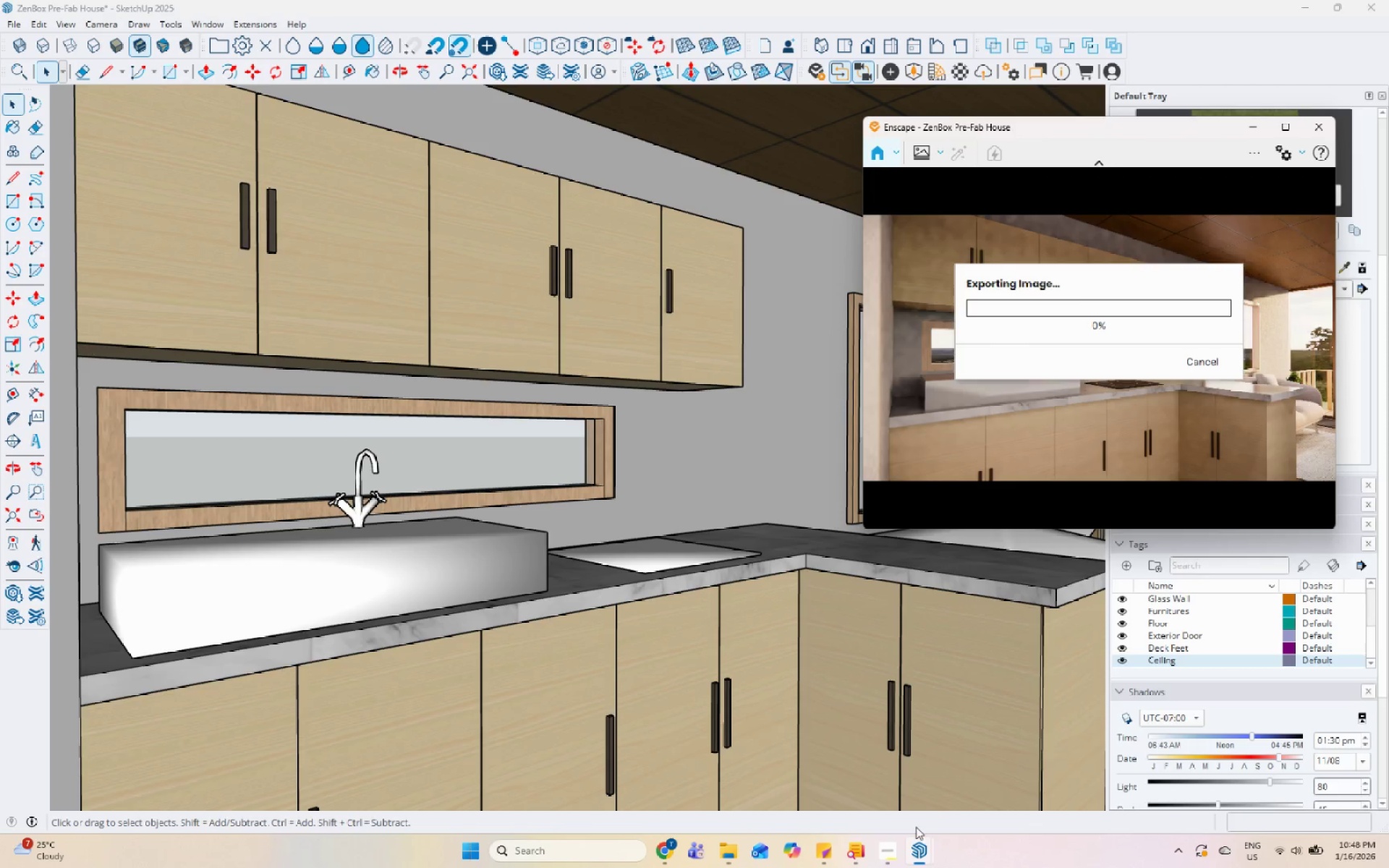 
left_click([899, 867])